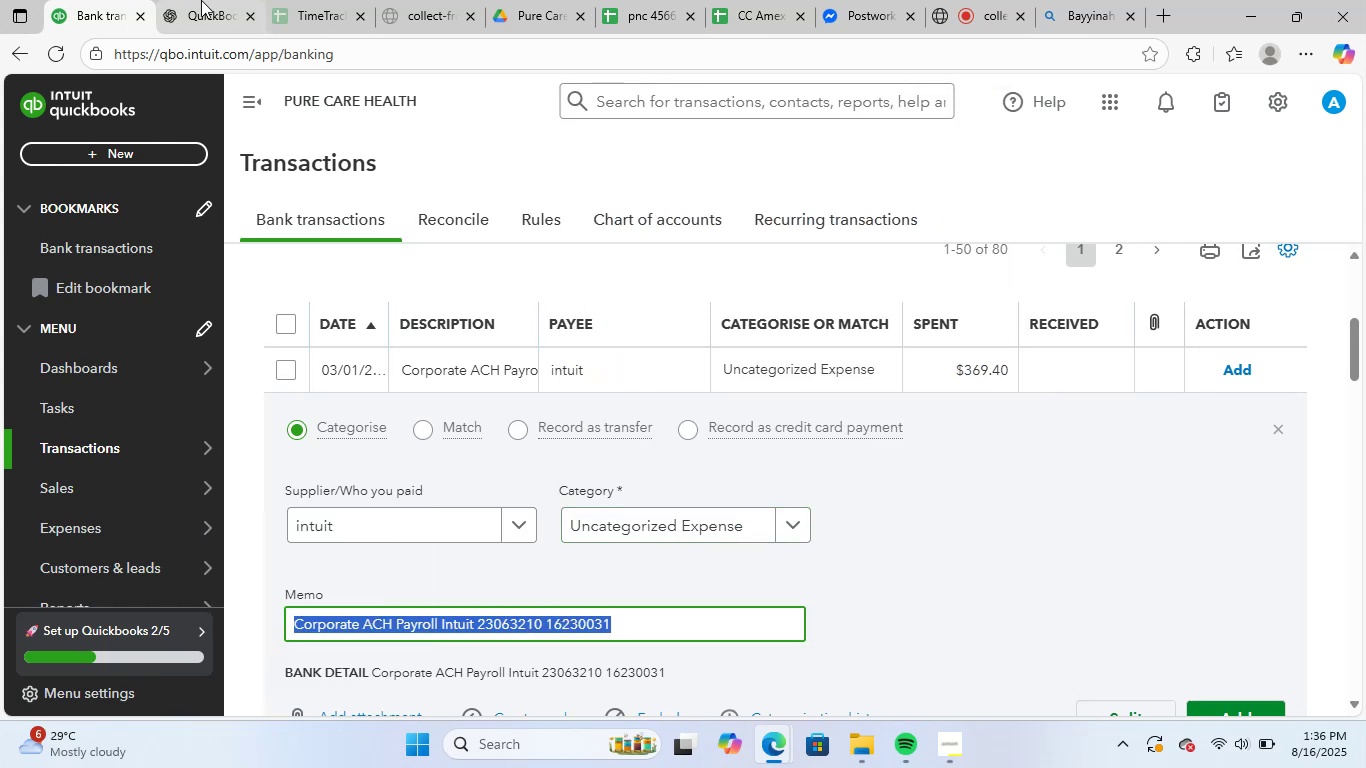 
left_click([201, 0])
 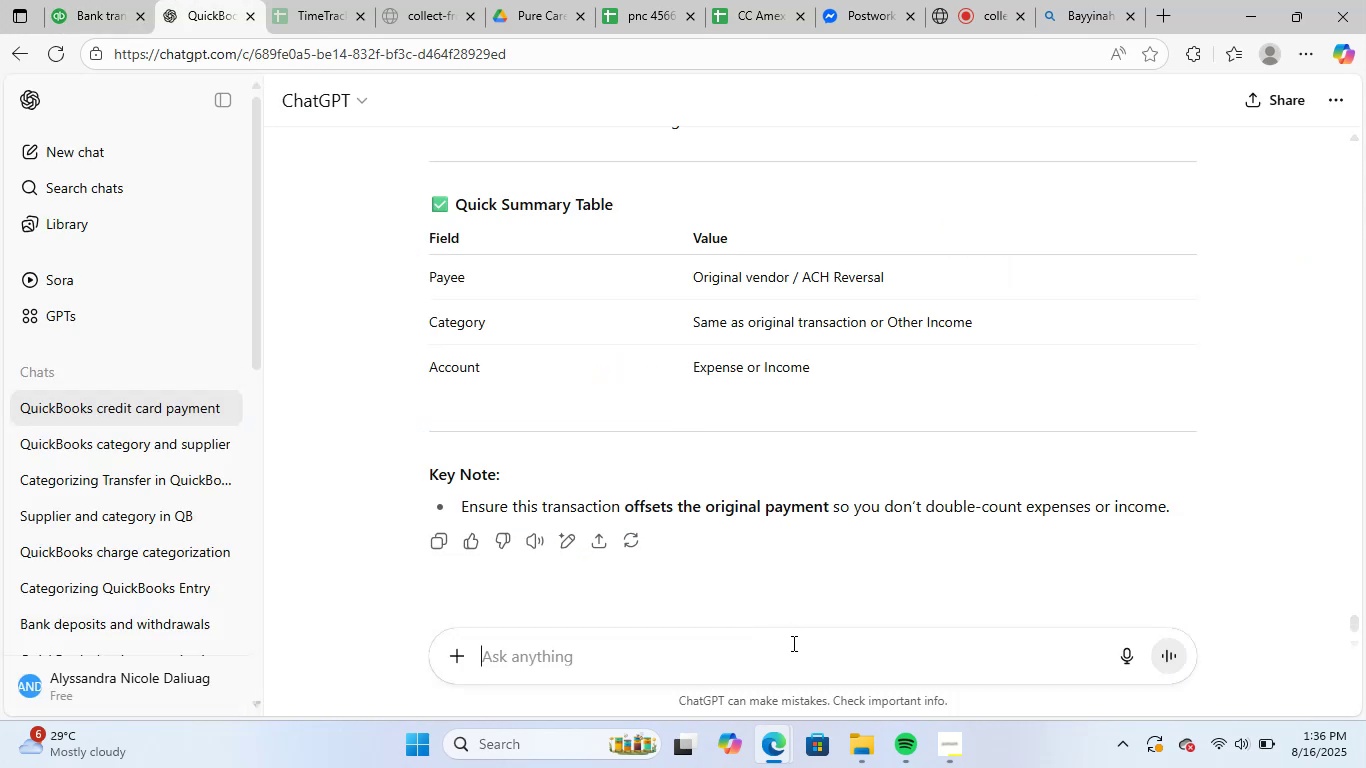 
key(Control+ControlLeft)
 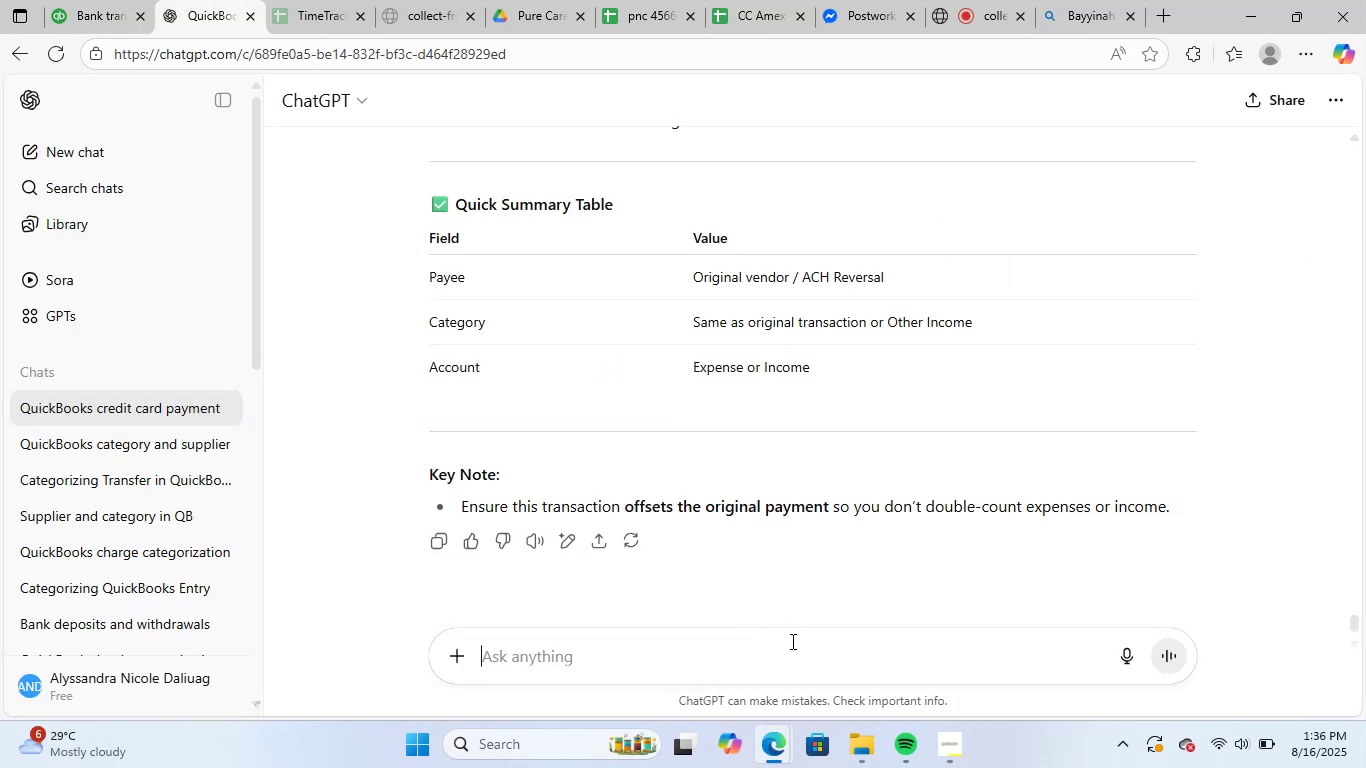 
key(Control+V)
 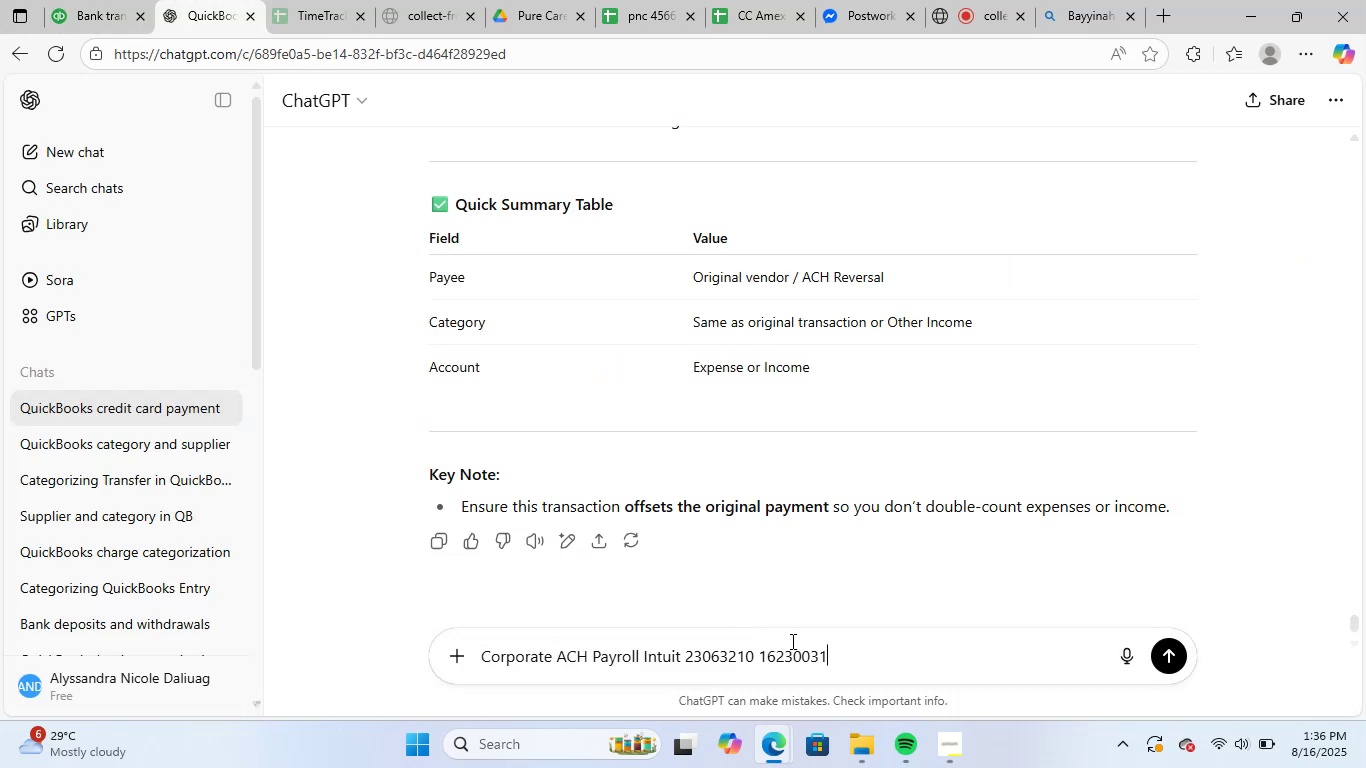 
key(NumpadEnter)
 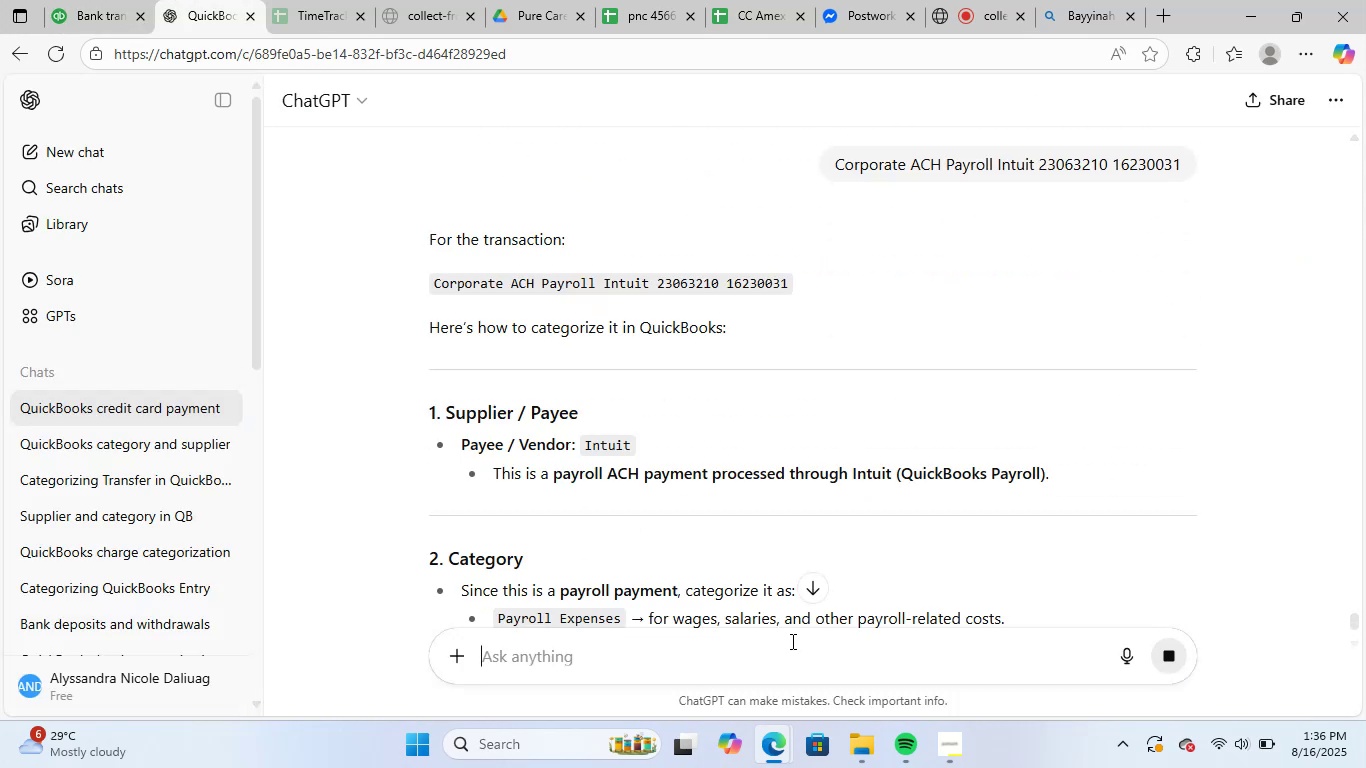 
wait(6.51)
 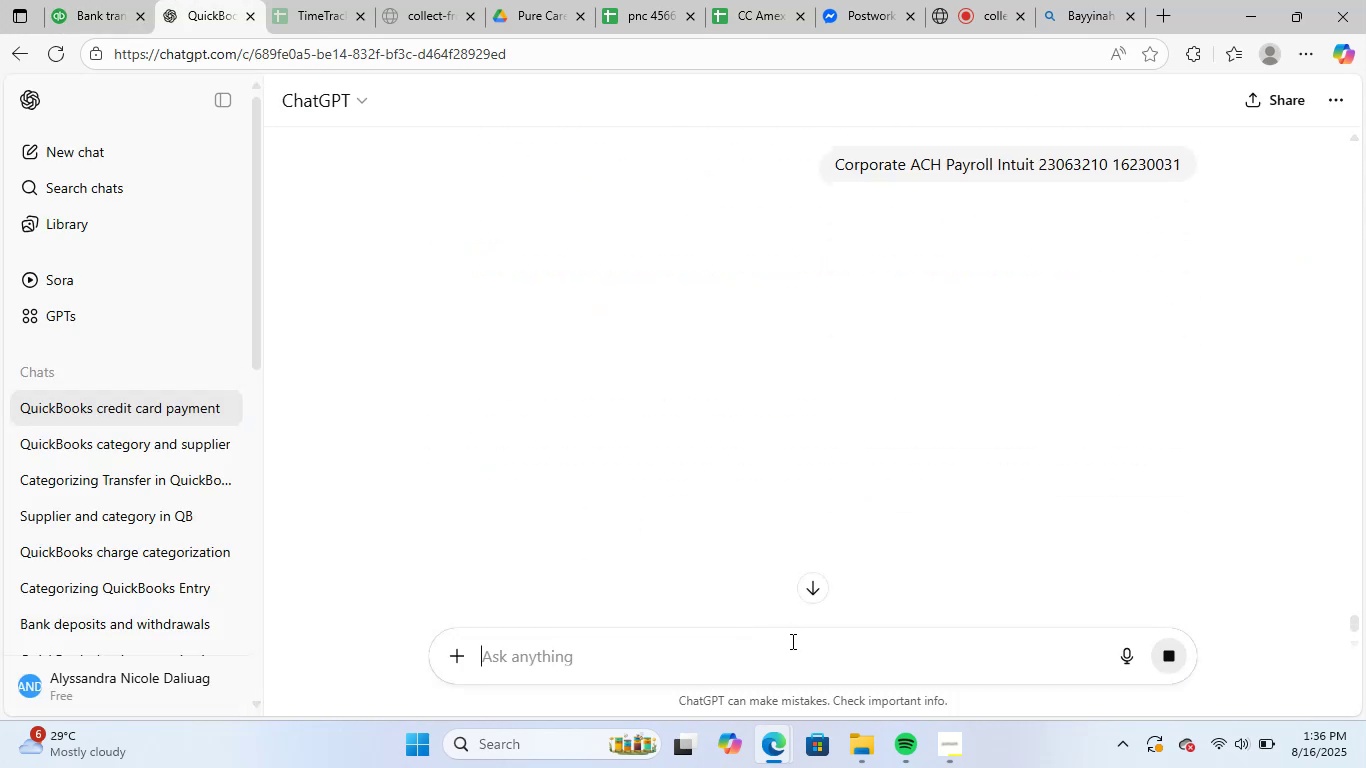 
scroll: coordinate [662, 366], scroll_direction: down, amount: 2.0
 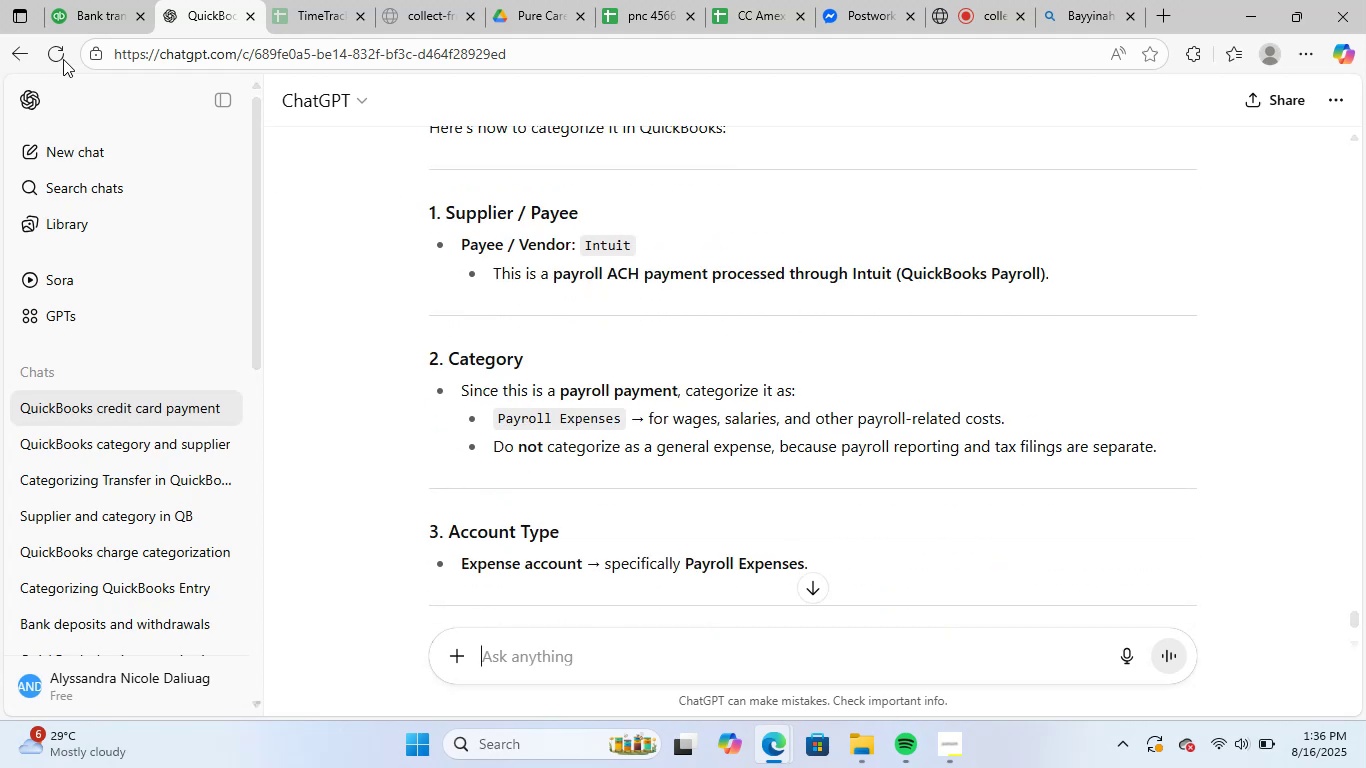 
left_click([96, 0])
 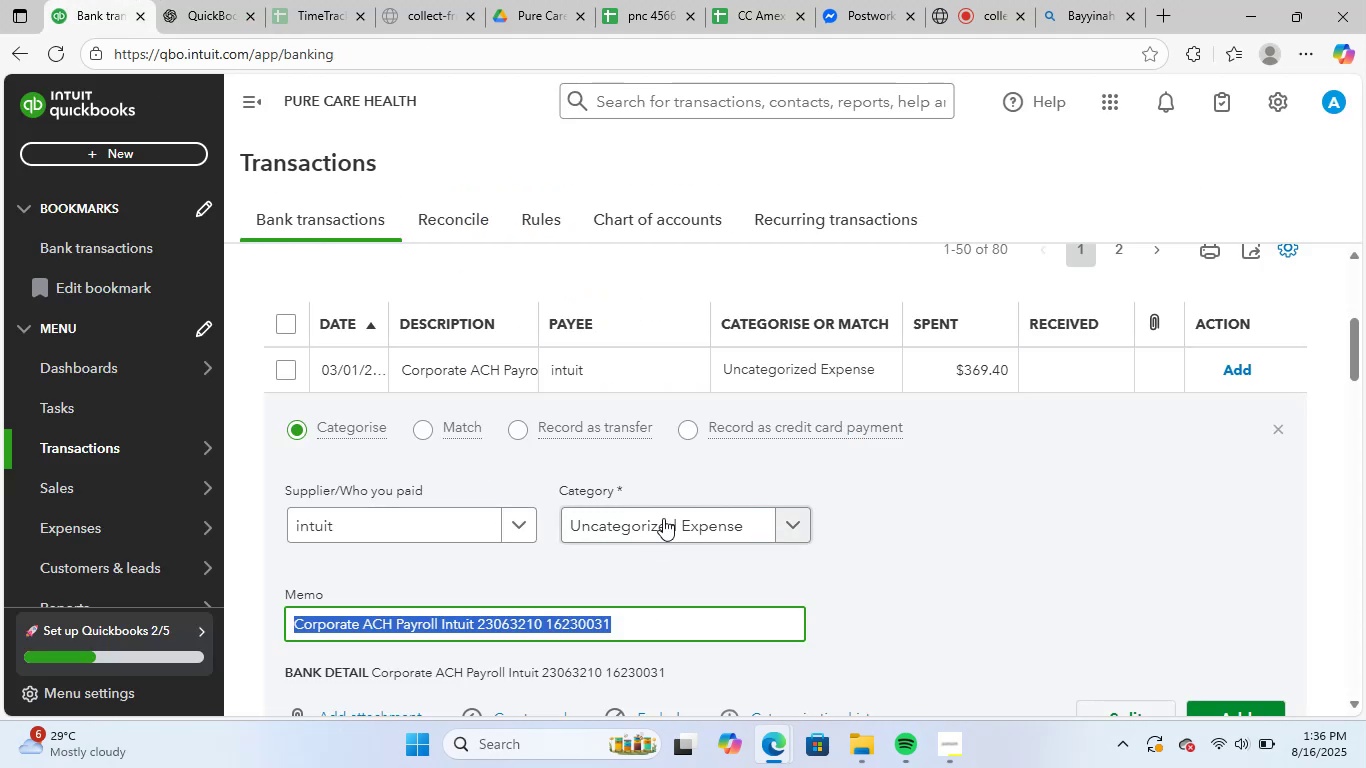 
left_click([666, 513])
 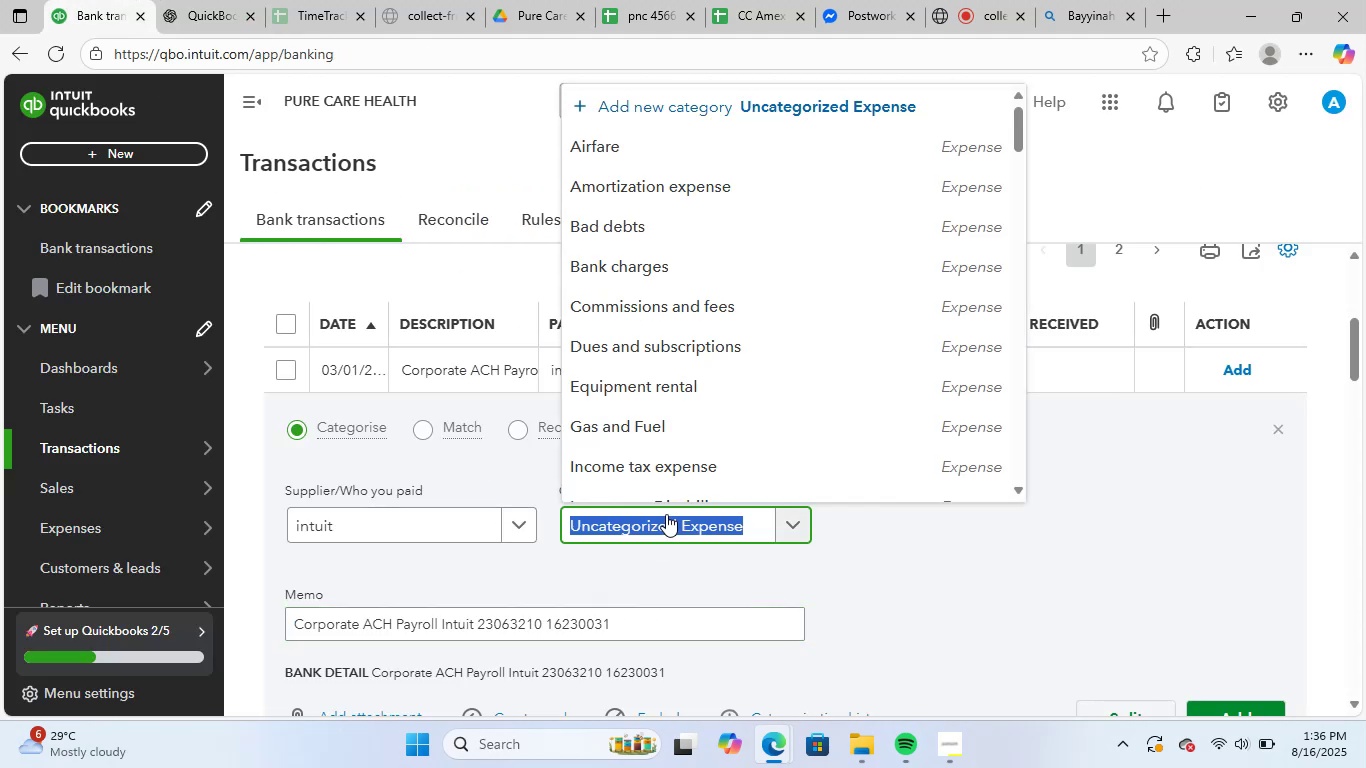 
type(payr)
 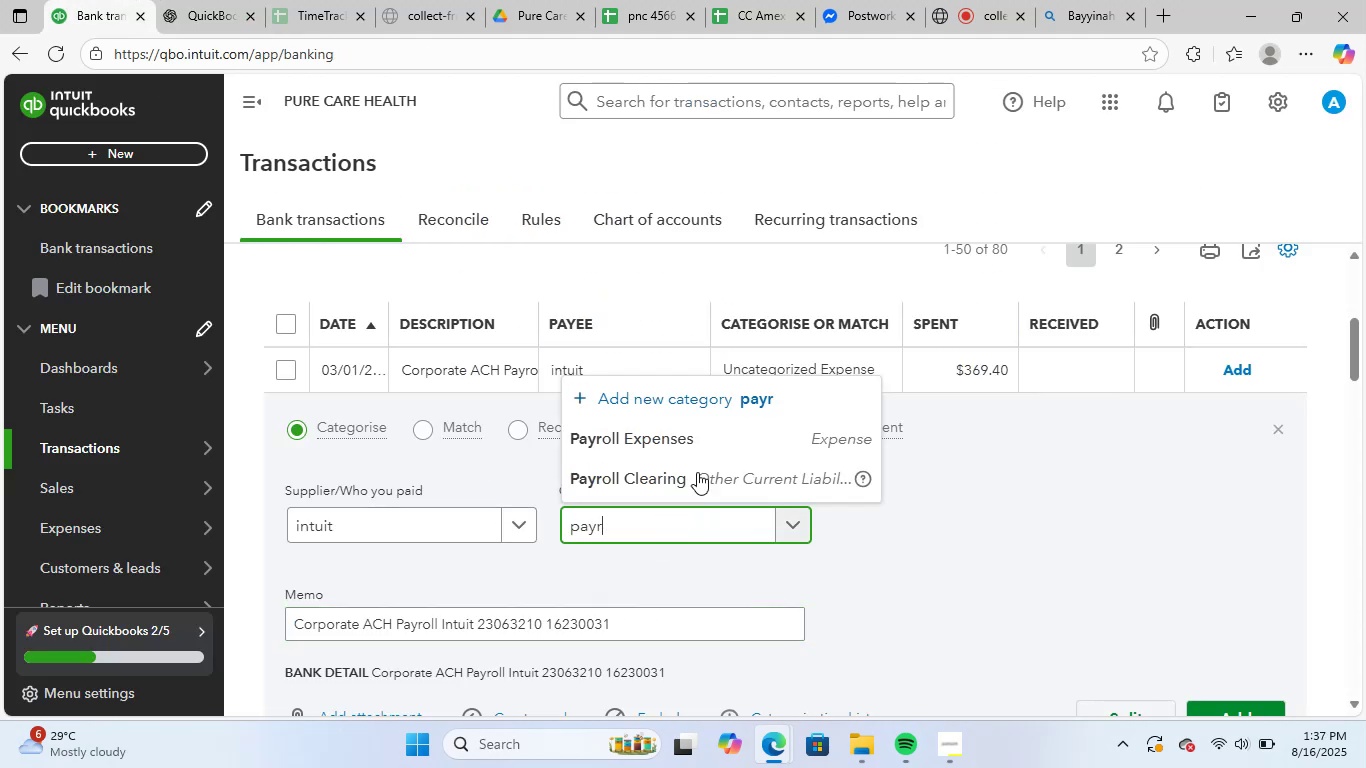 
left_click([725, 435])
 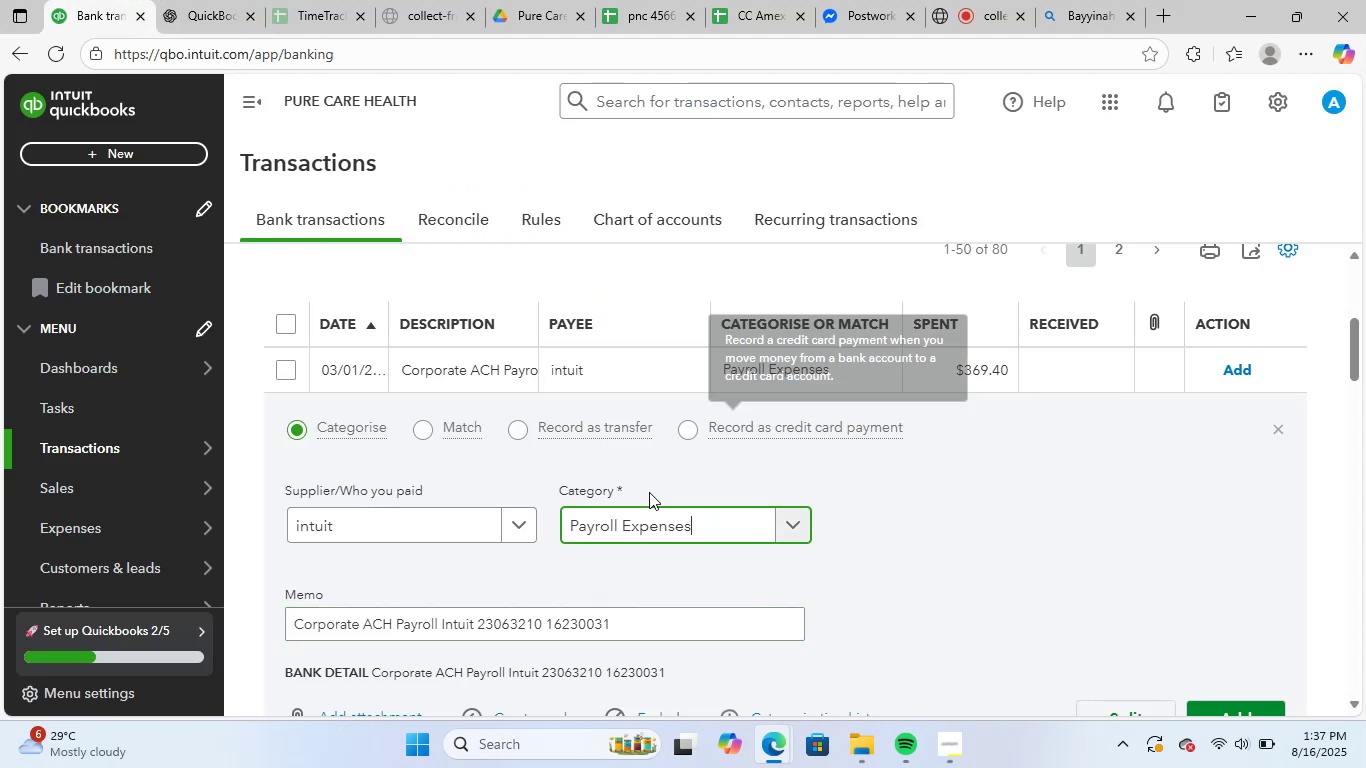 
scroll: coordinate [647, 494], scroll_direction: down, amount: 1.0
 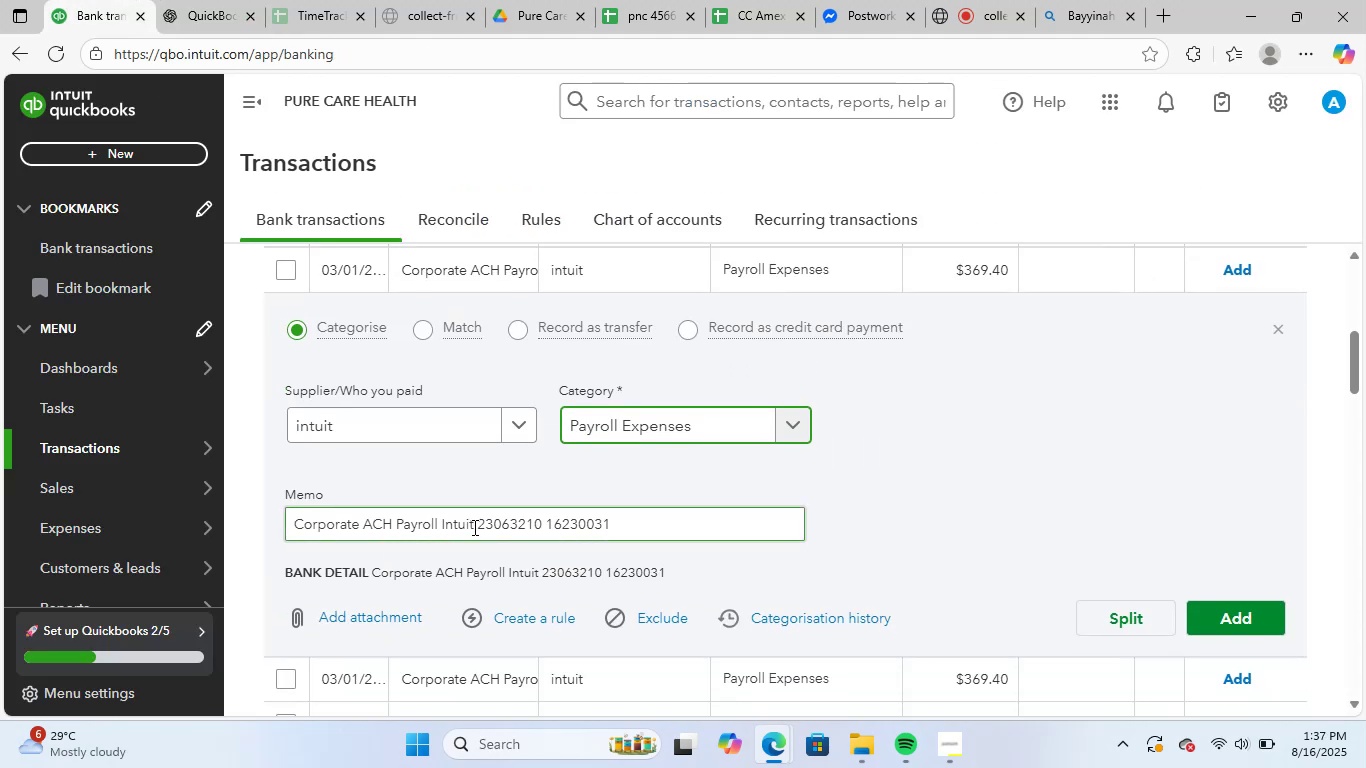 
left_click_drag(start_coordinate=[474, 524], to_coordinate=[397, 533])
 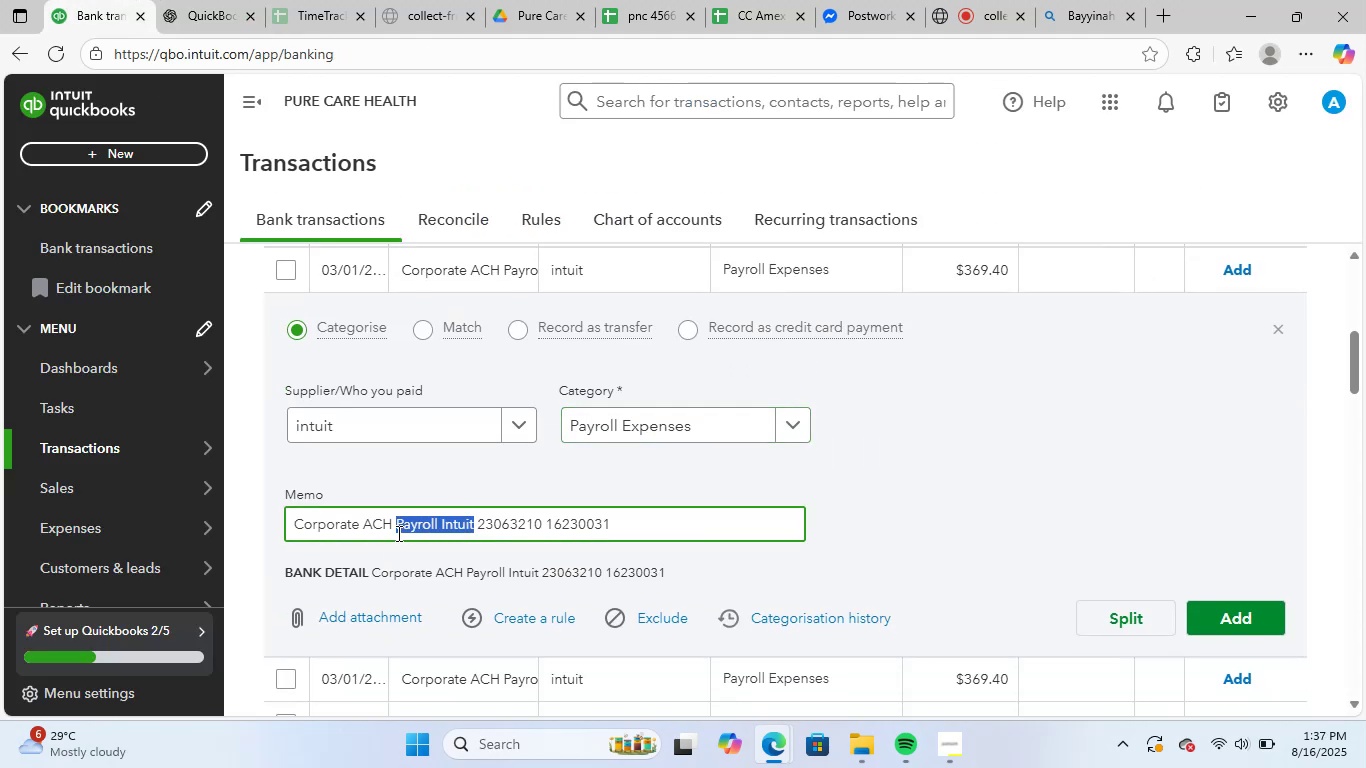 
key(Control+C)
 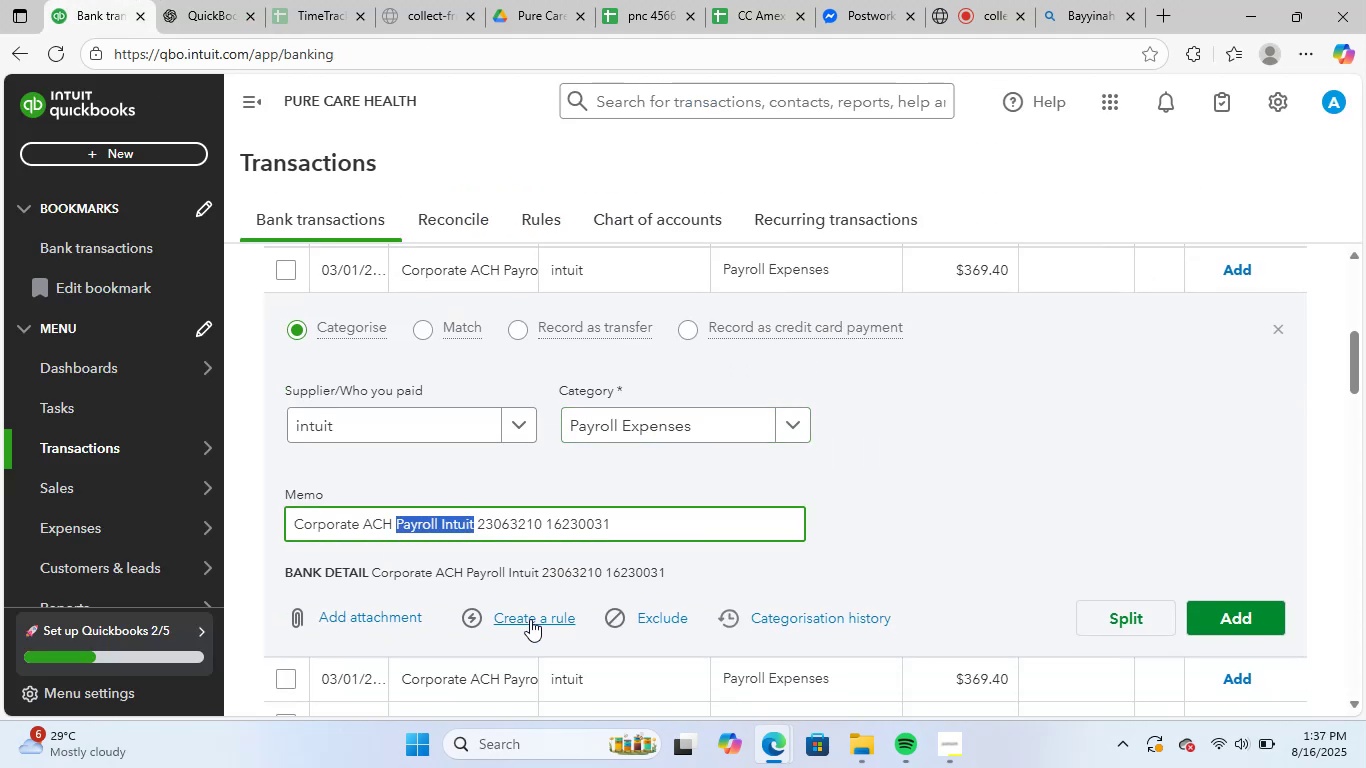 
left_click([530, 619])
 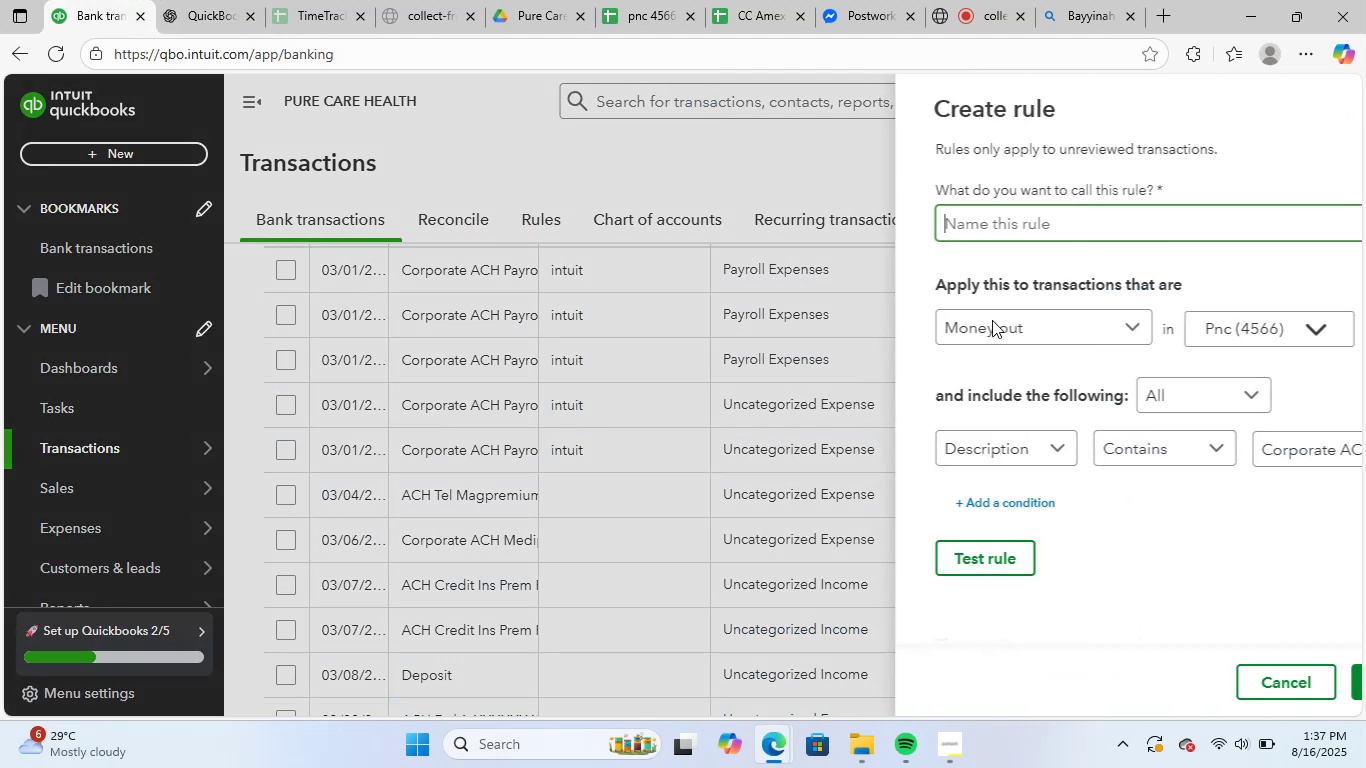 
key(Control+ControlLeft)
 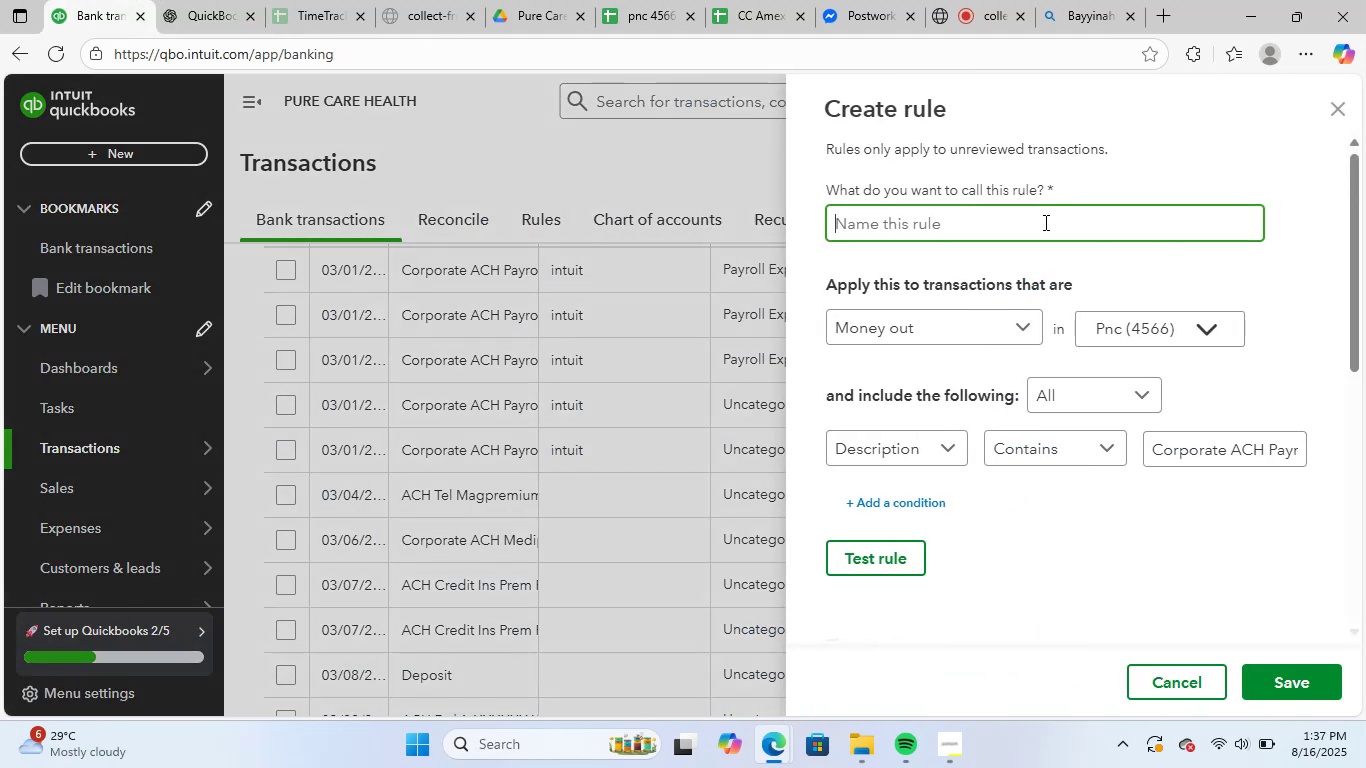 
key(Control+V)
 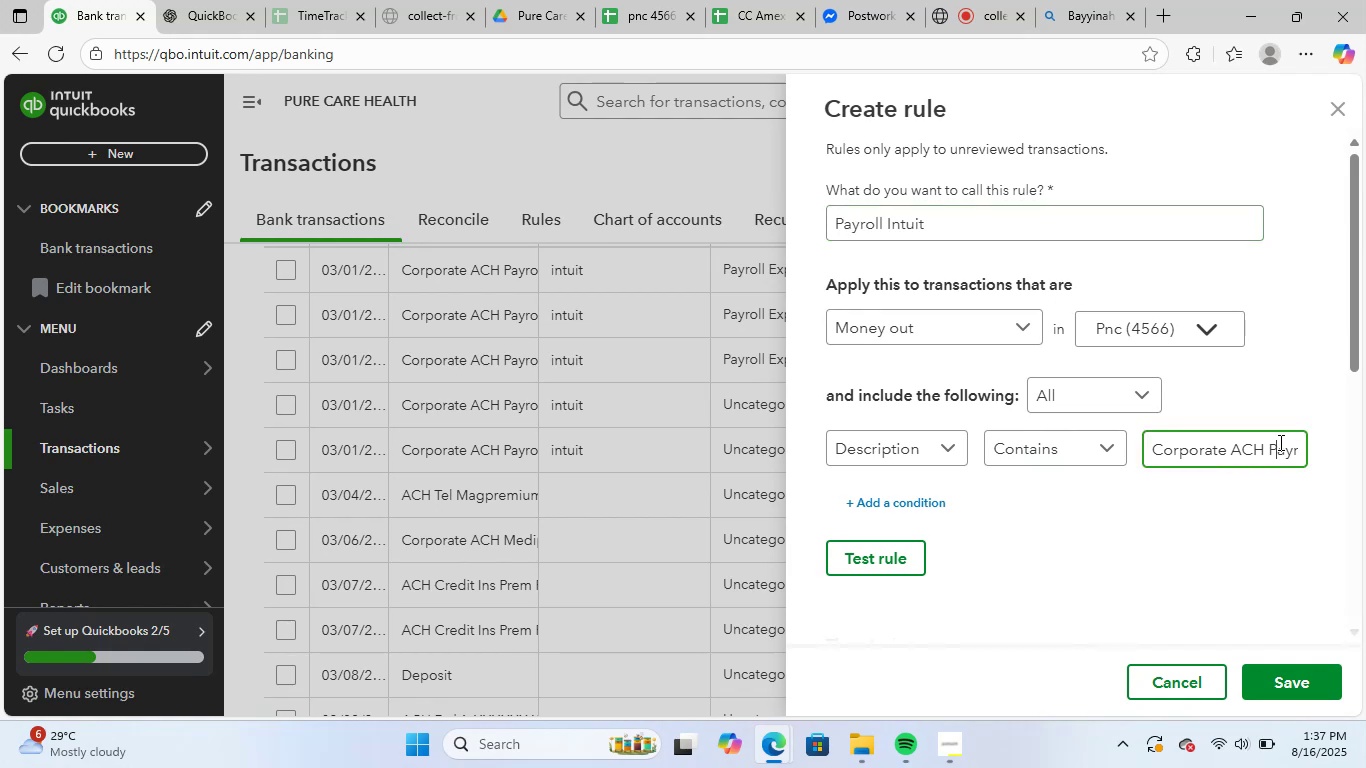 
hold_key(key=ArrowRight, duration=0.68)
 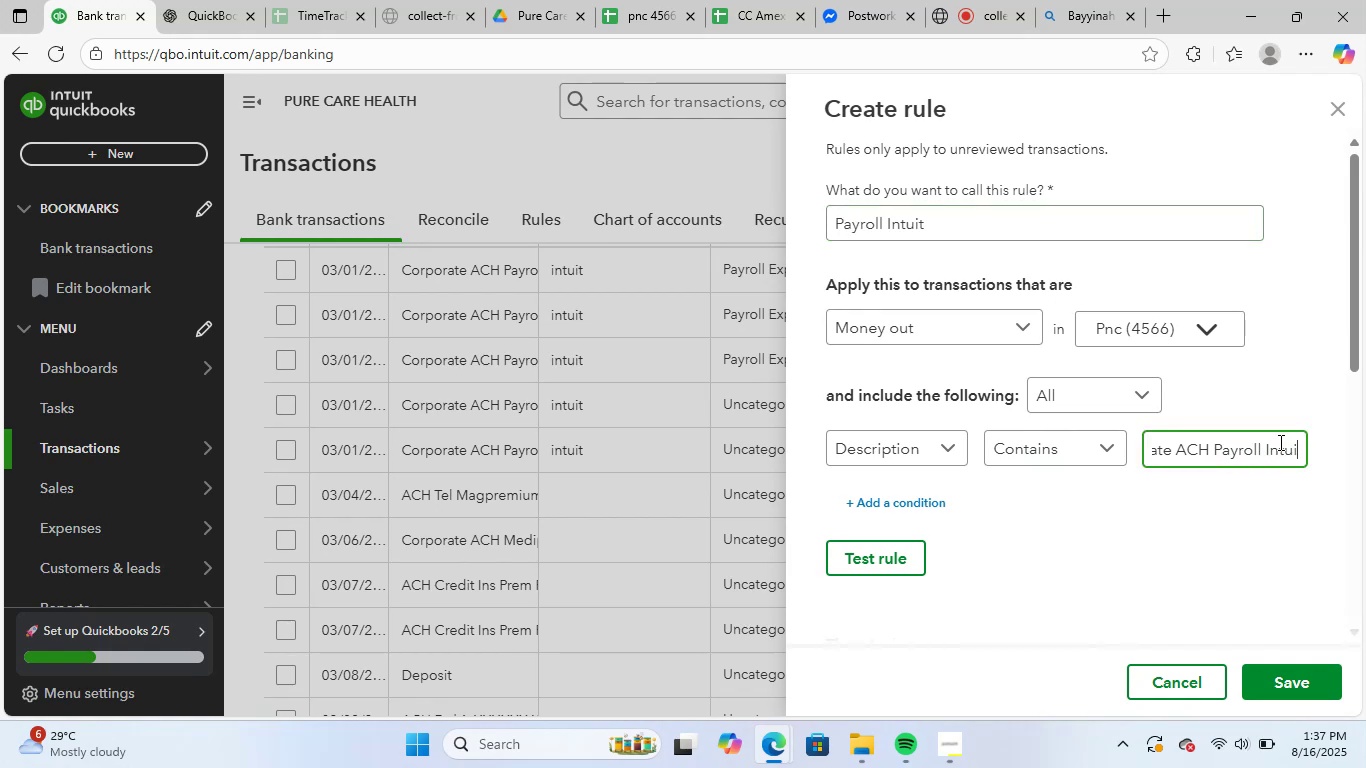 
key(ArrowRight)
 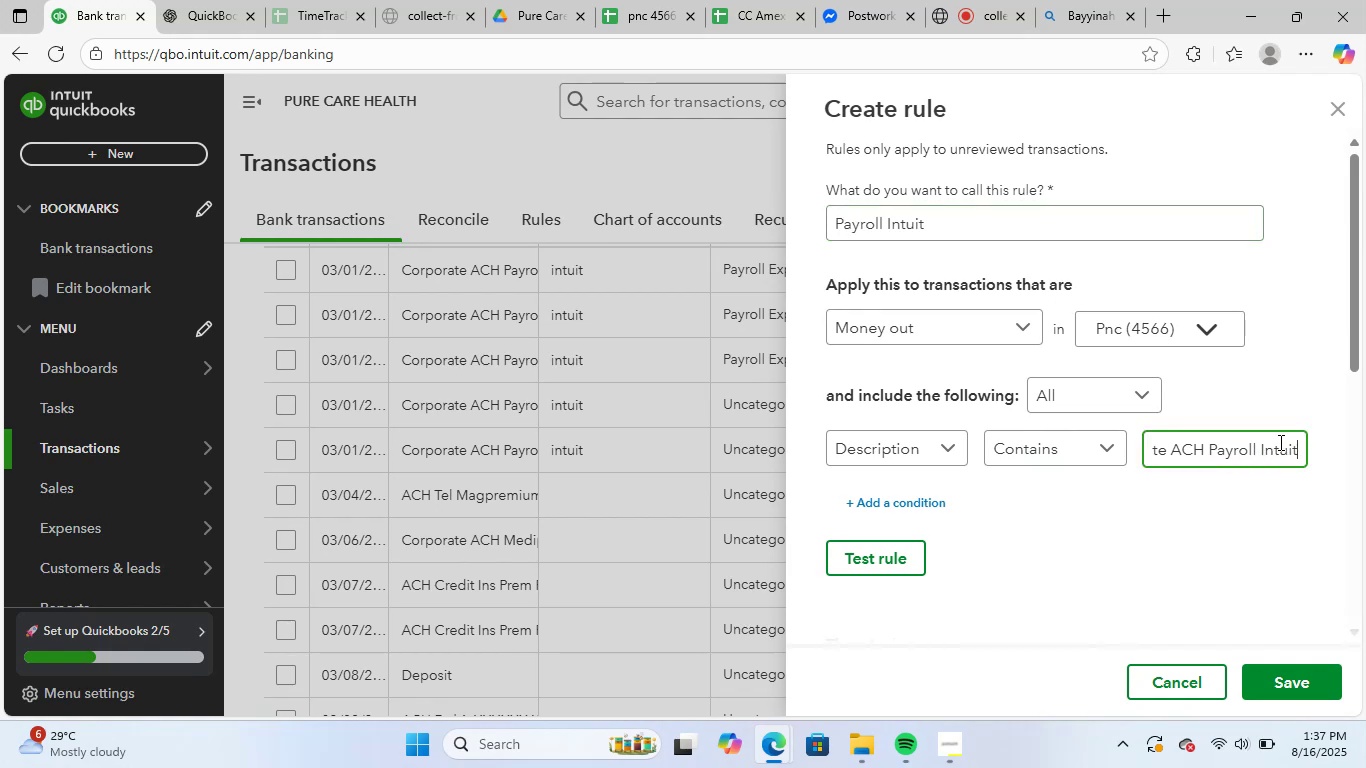 
key(ArrowRight)
 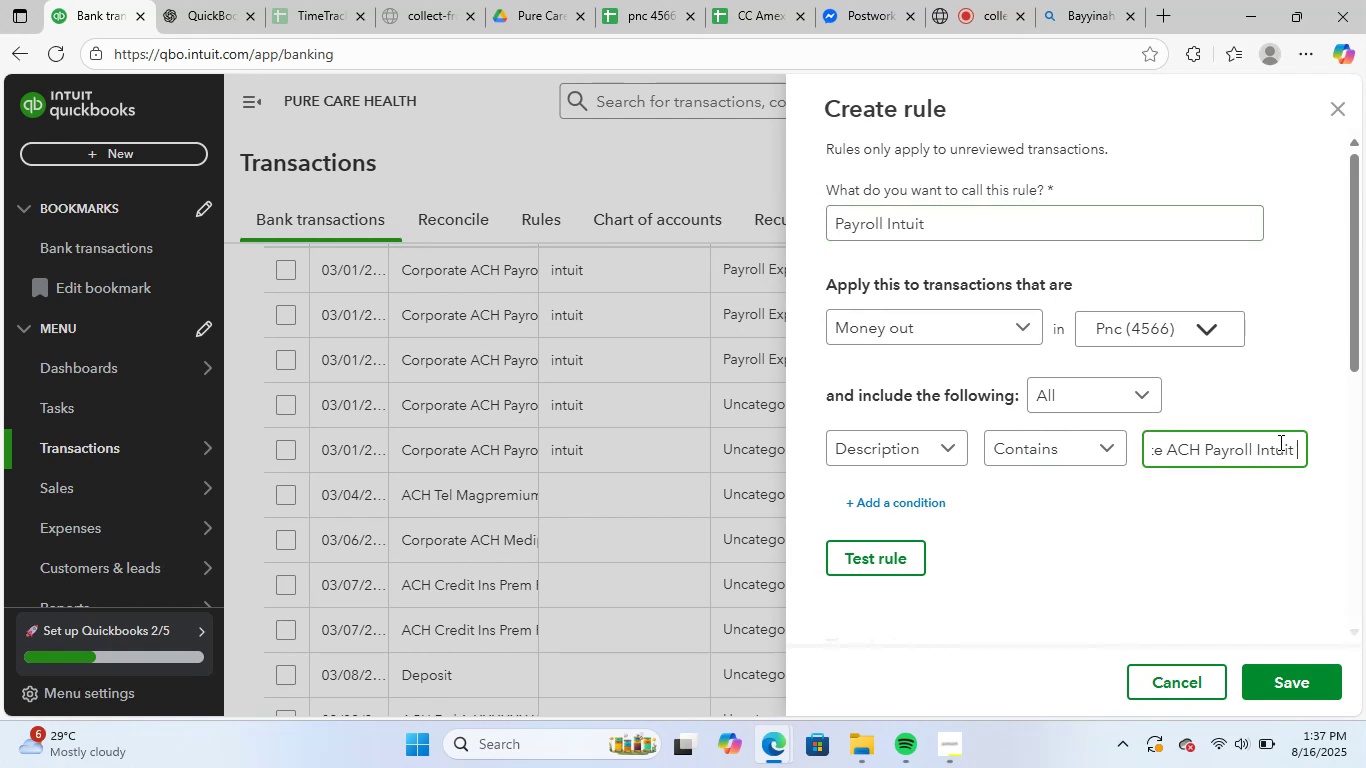 
hold_key(key=ShiftLeft, duration=1.27)
 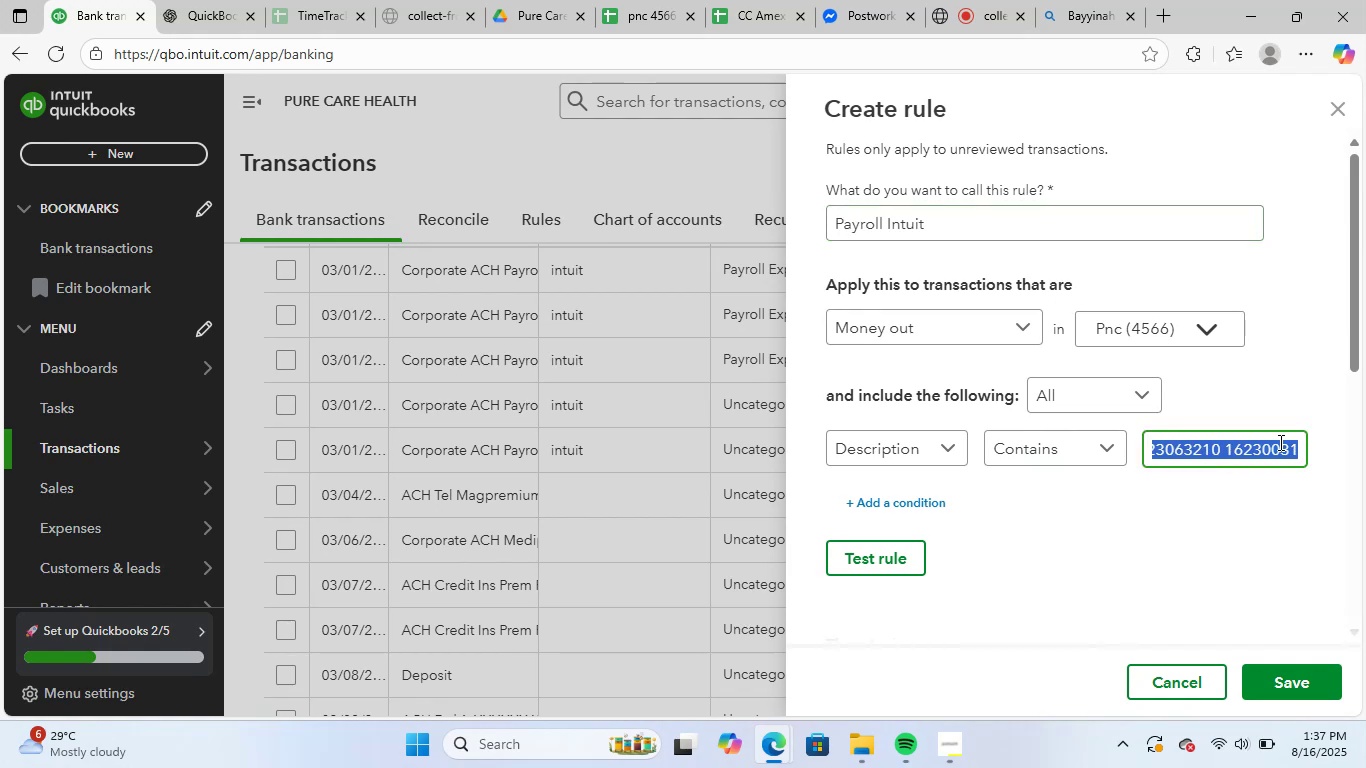 
hold_key(key=ArrowRight, duration=1.15)
 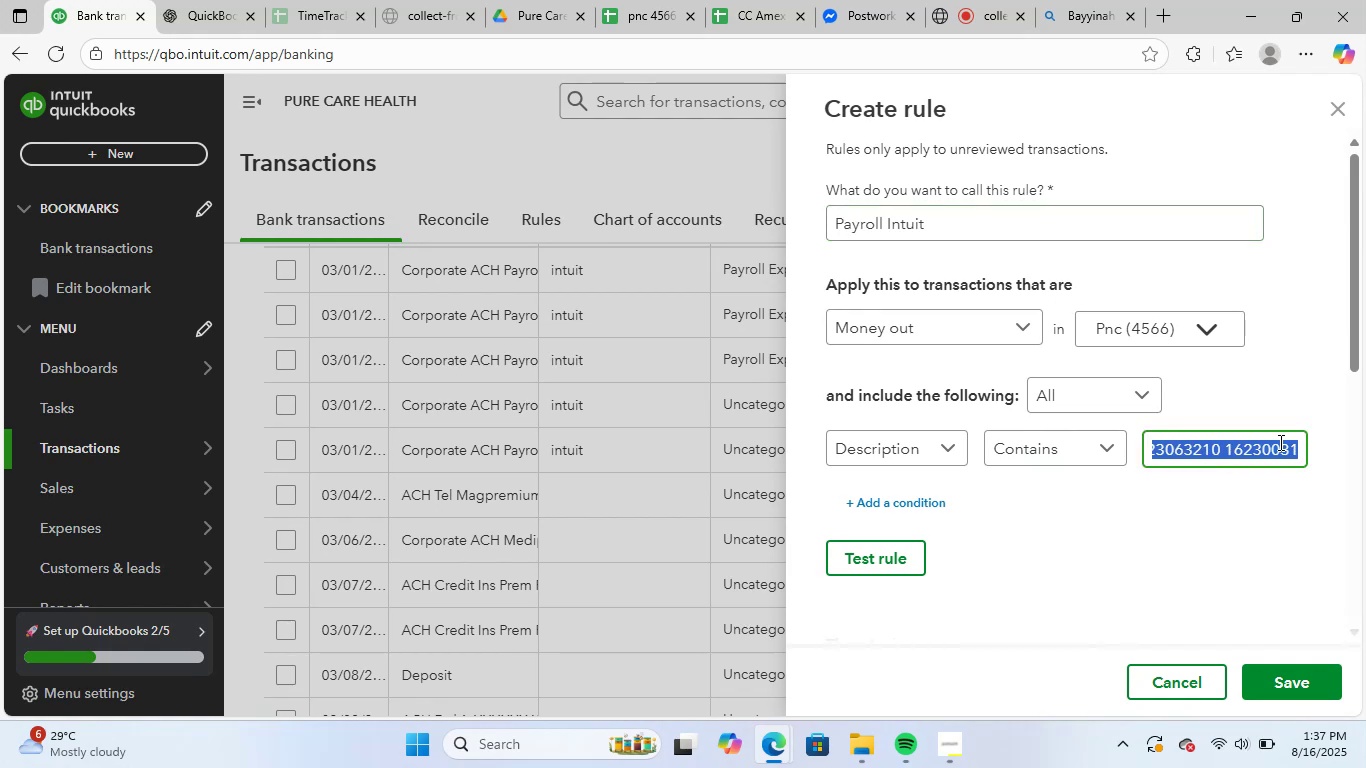 
key(Backspace)
 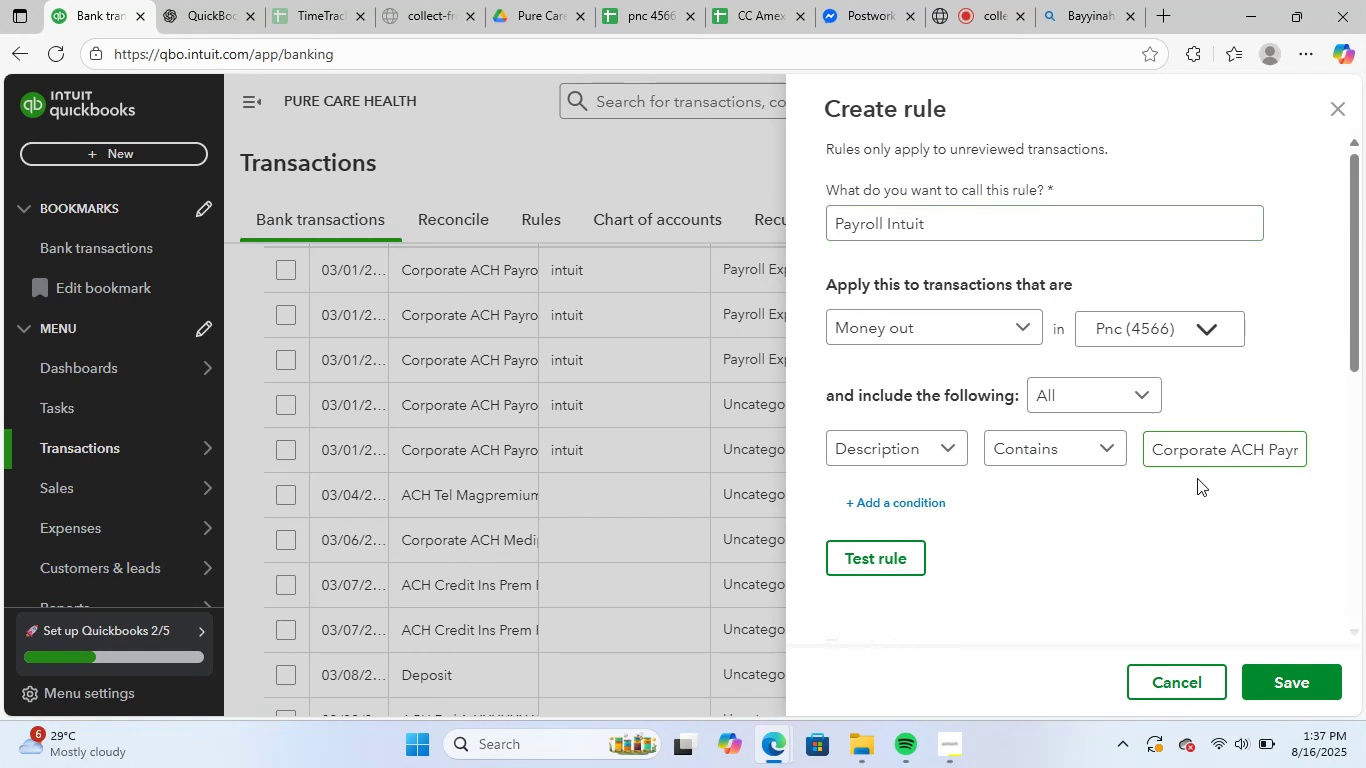 
scroll: coordinate [1208, 473], scroll_direction: down, amount: 8.0
 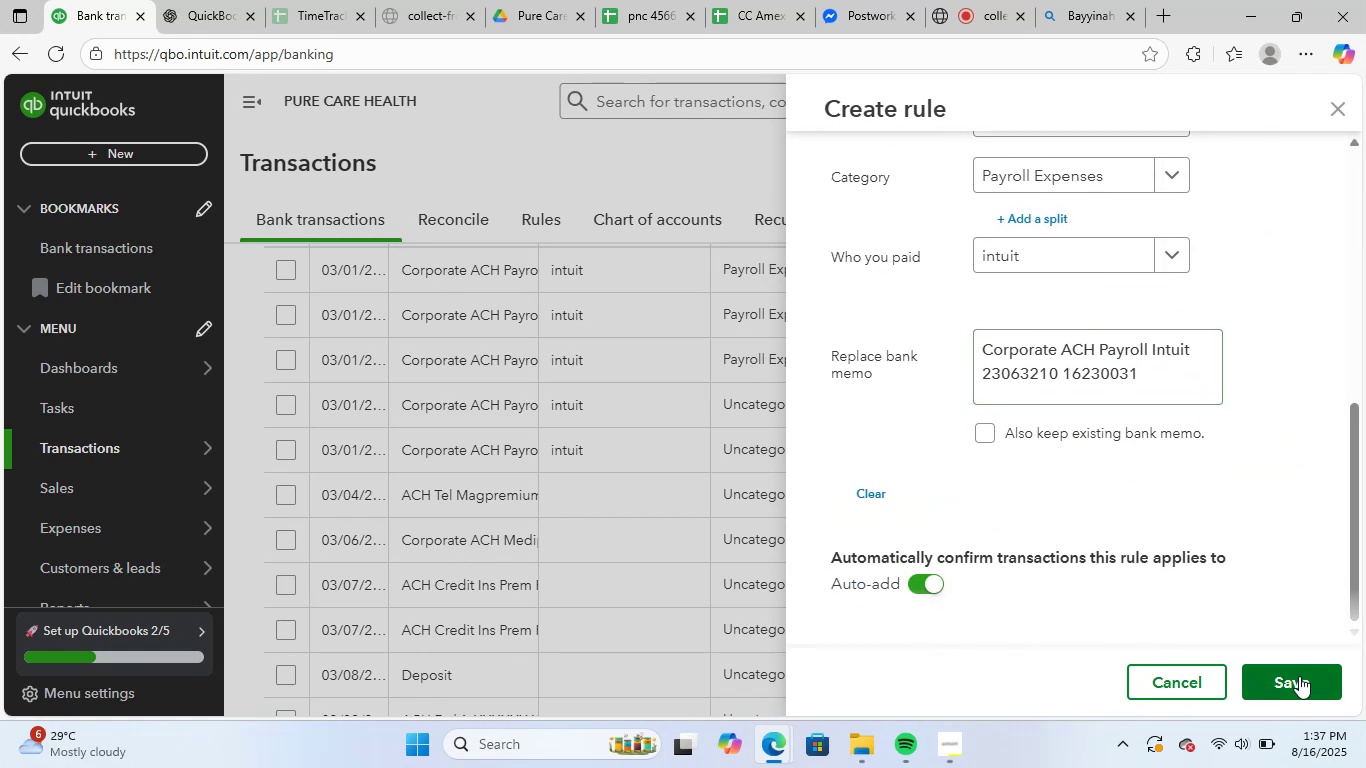 
left_click([1299, 676])
 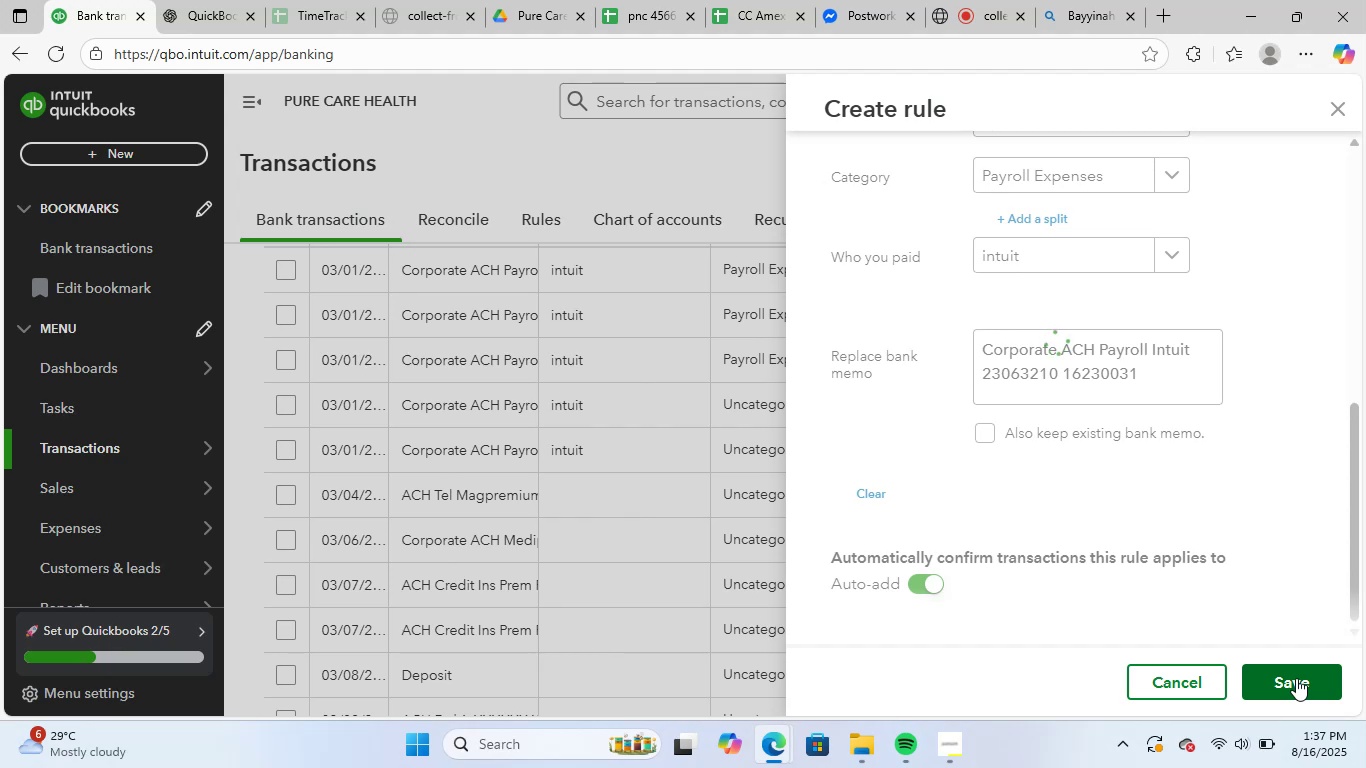 
wait(11.21)
 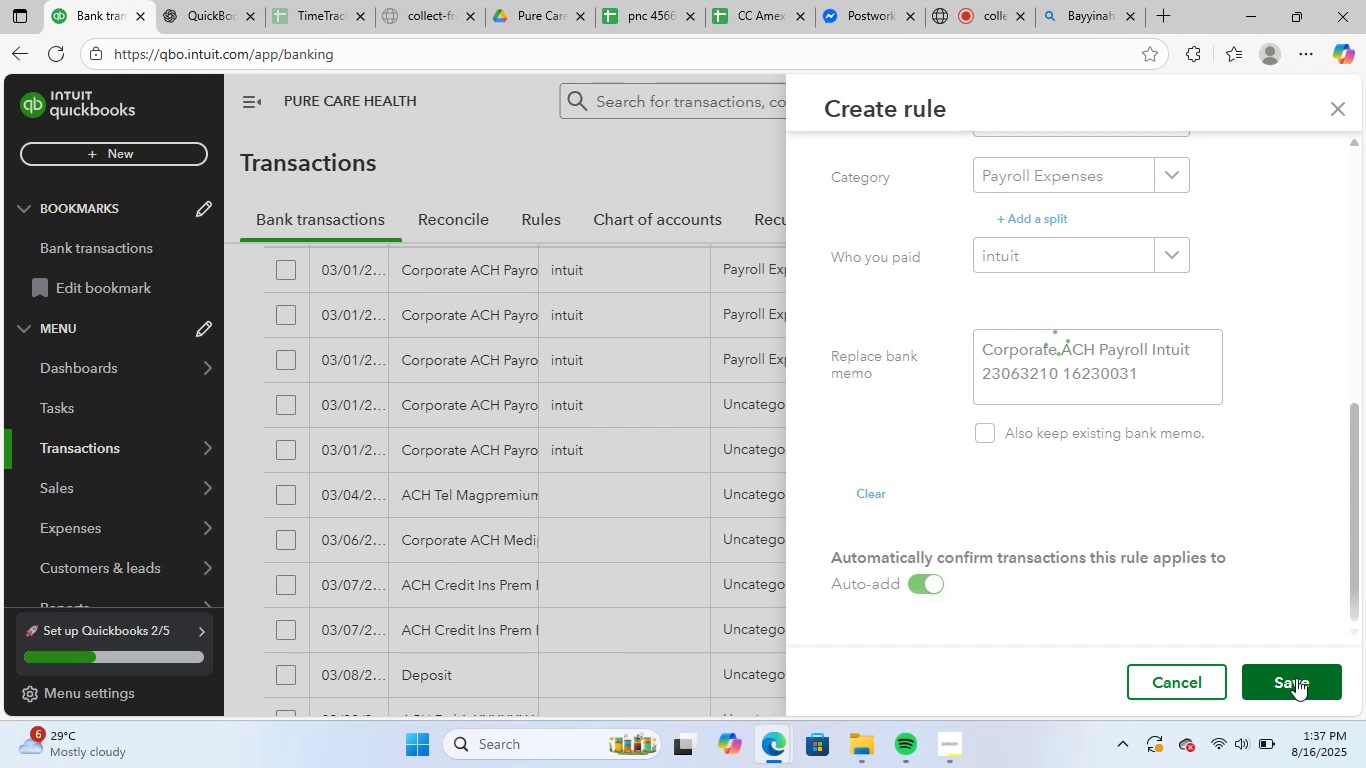 
scroll: coordinate [925, 342], scroll_direction: up, amount: 6.0
 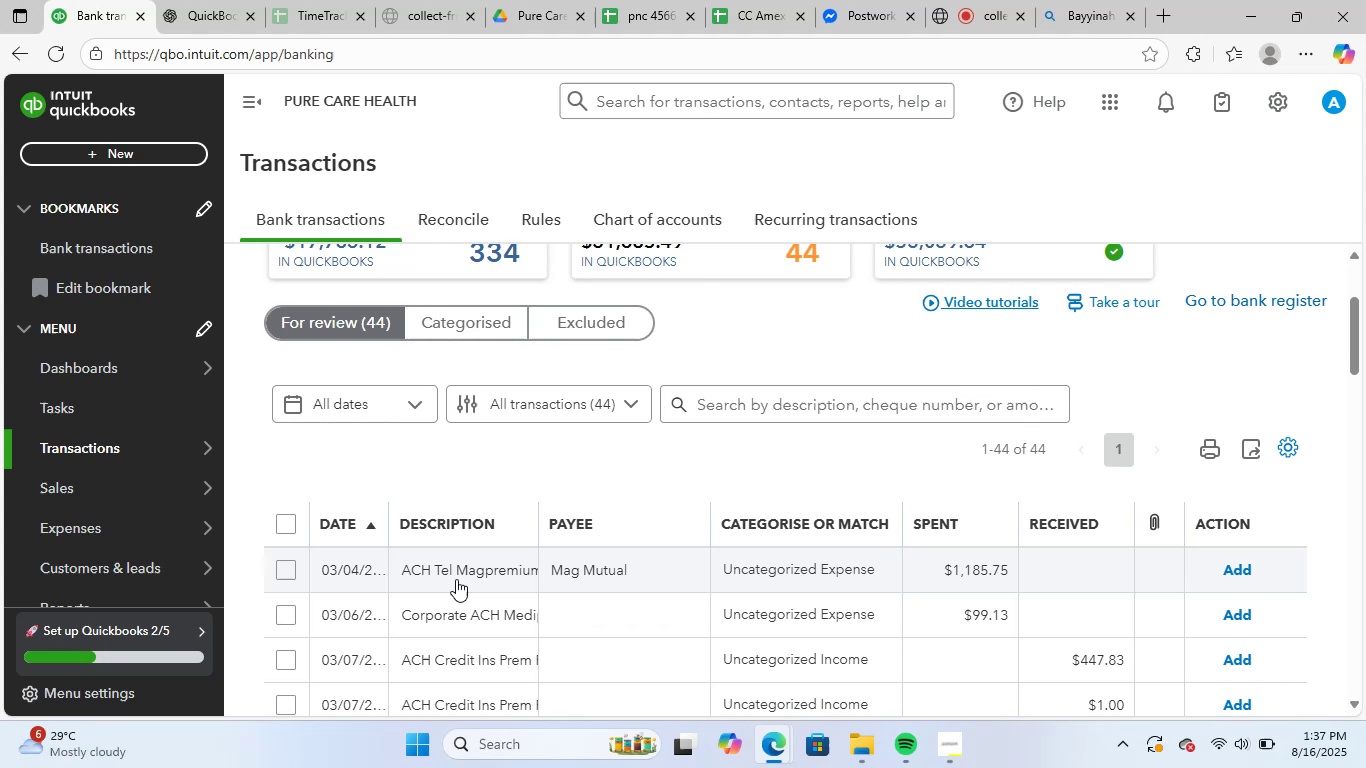 
left_click([482, 565])
 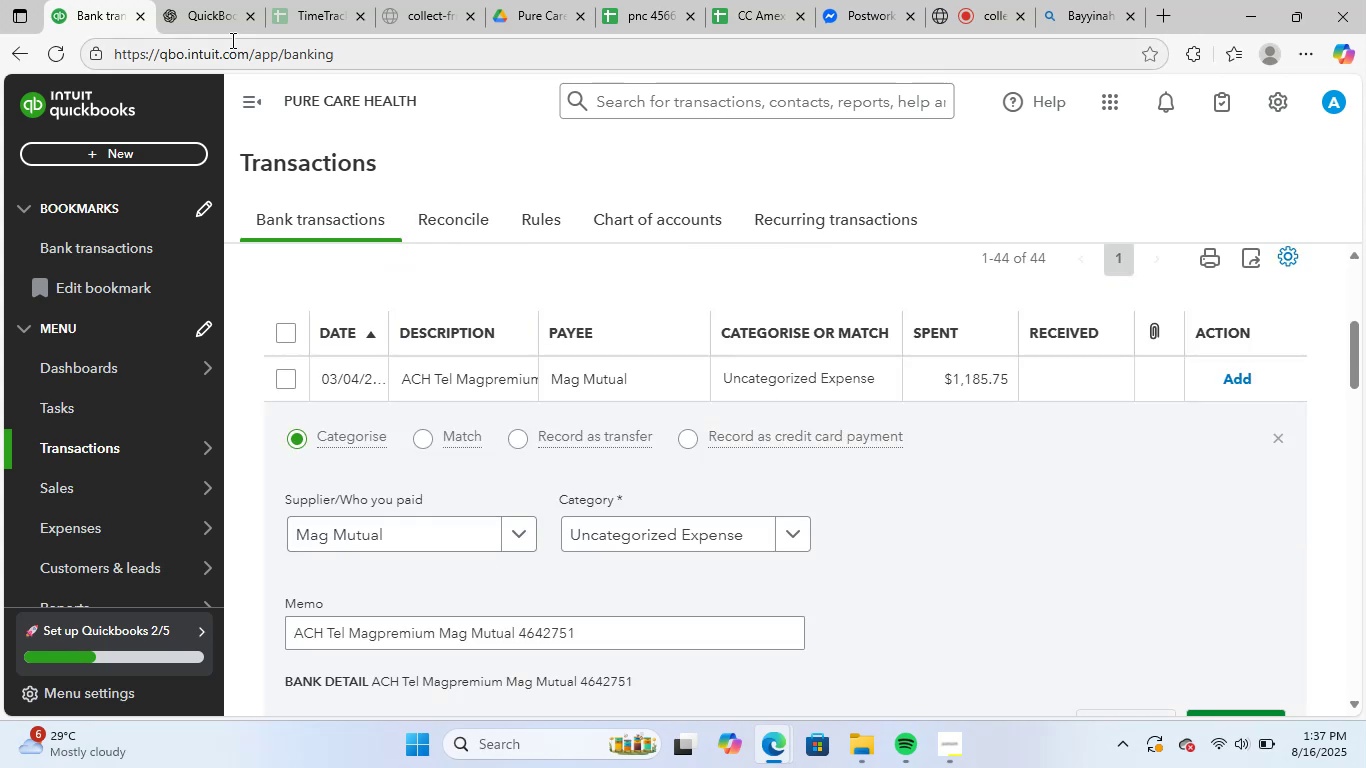 
left_click([225, 0])
 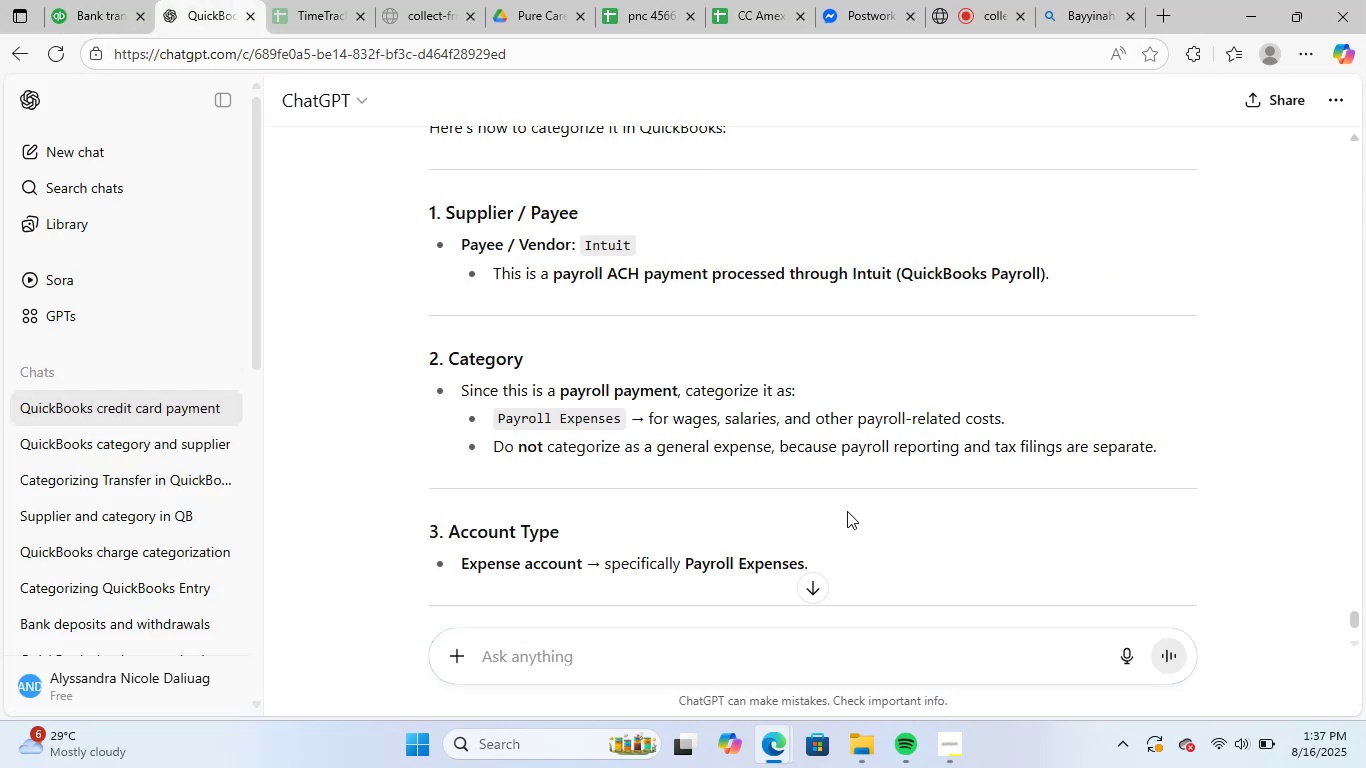 
scroll: coordinate [847, 511], scroll_direction: up, amount: 4.0
 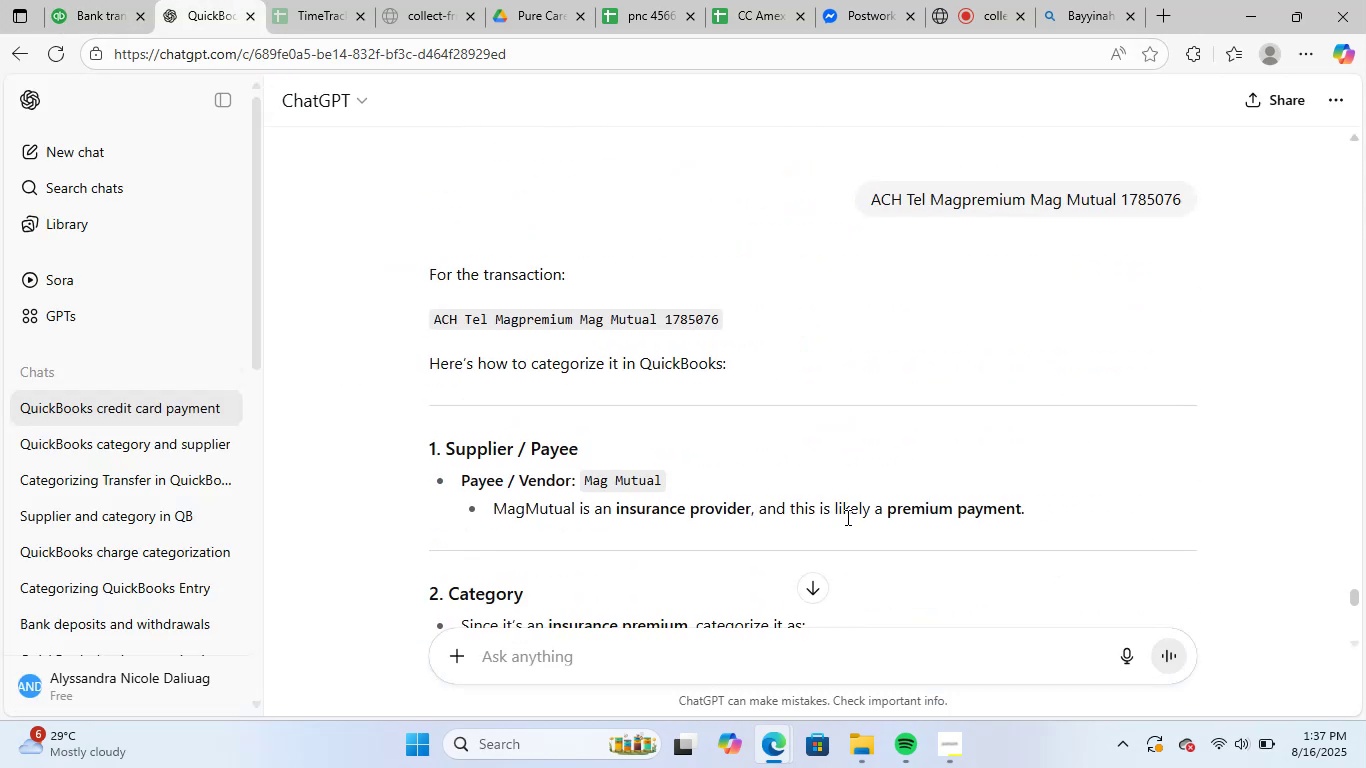 
scroll: coordinate [846, 517], scroll_direction: down, amount: 2.0
 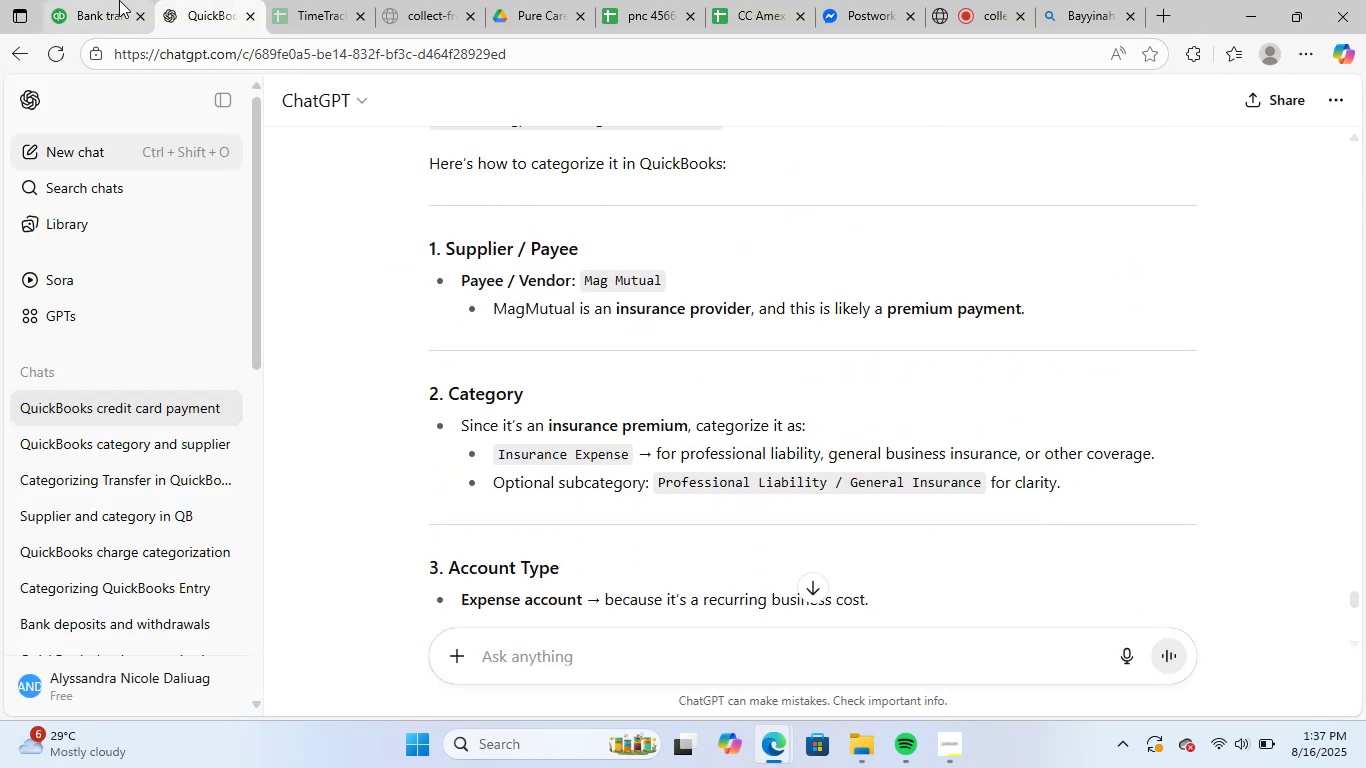 
left_click([120, 0])
 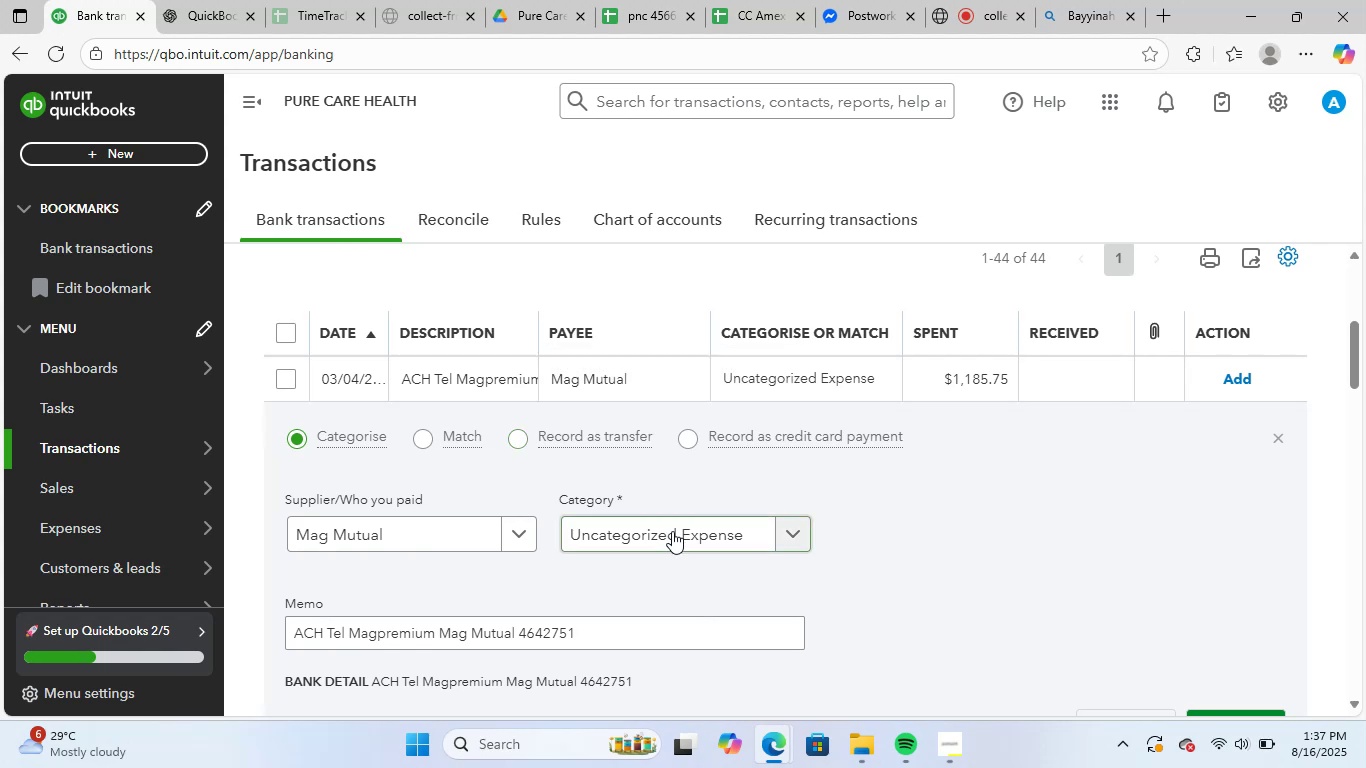 
left_click([674, 534])
 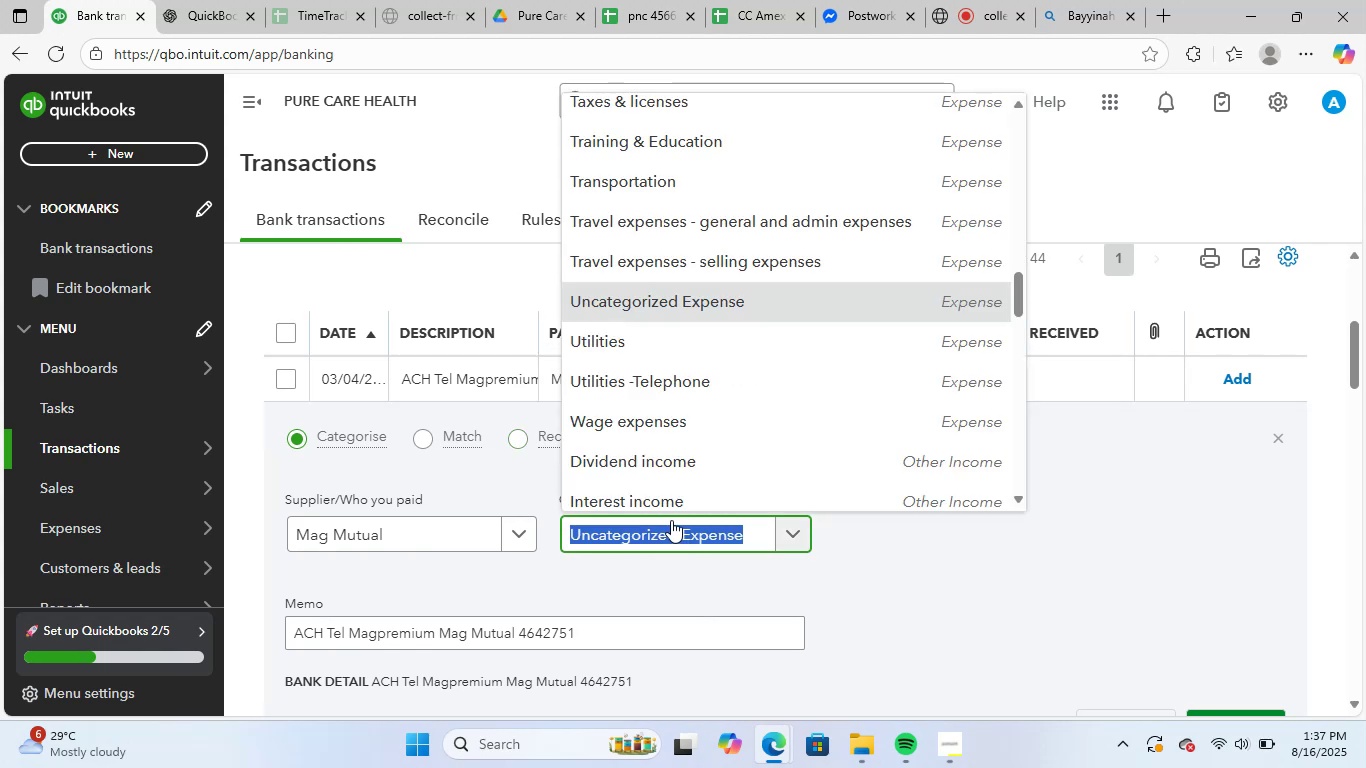 
type(insu)
 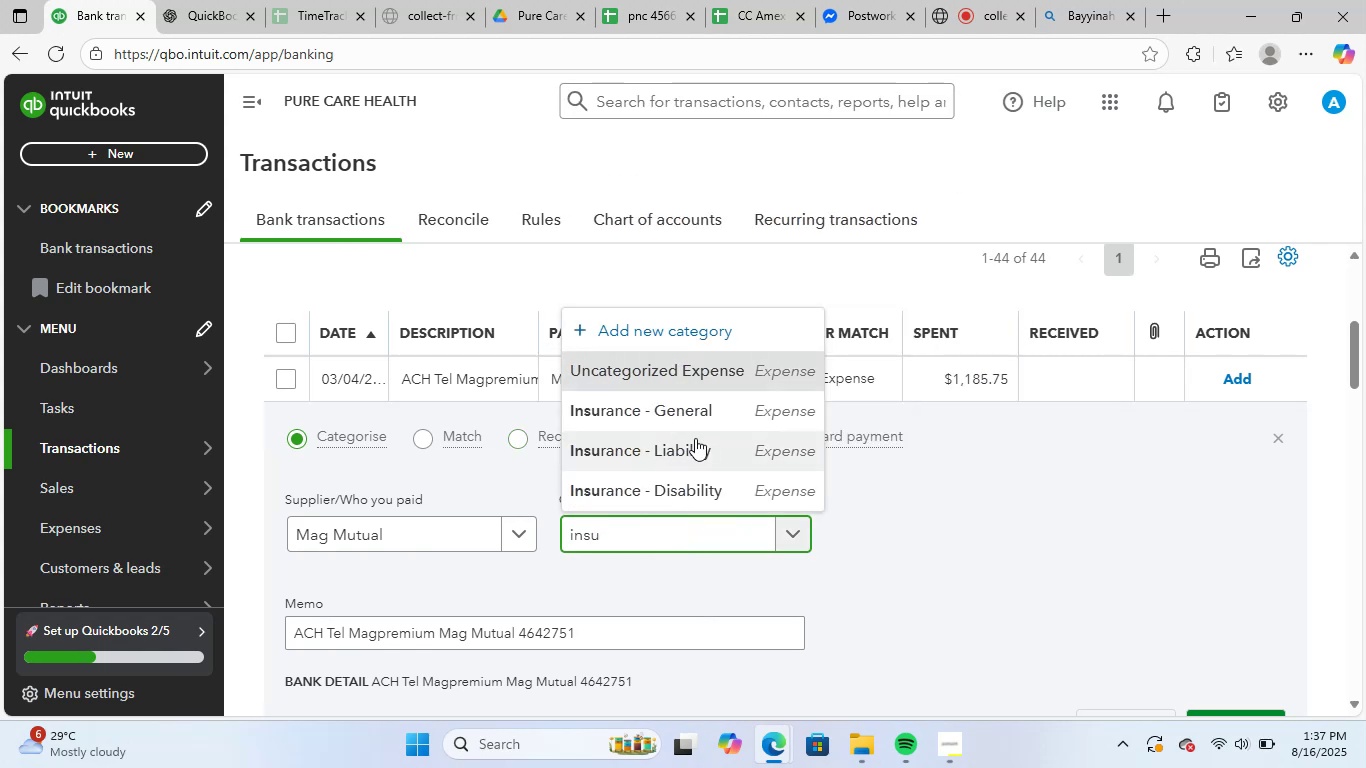 
left_click([714, 405])
 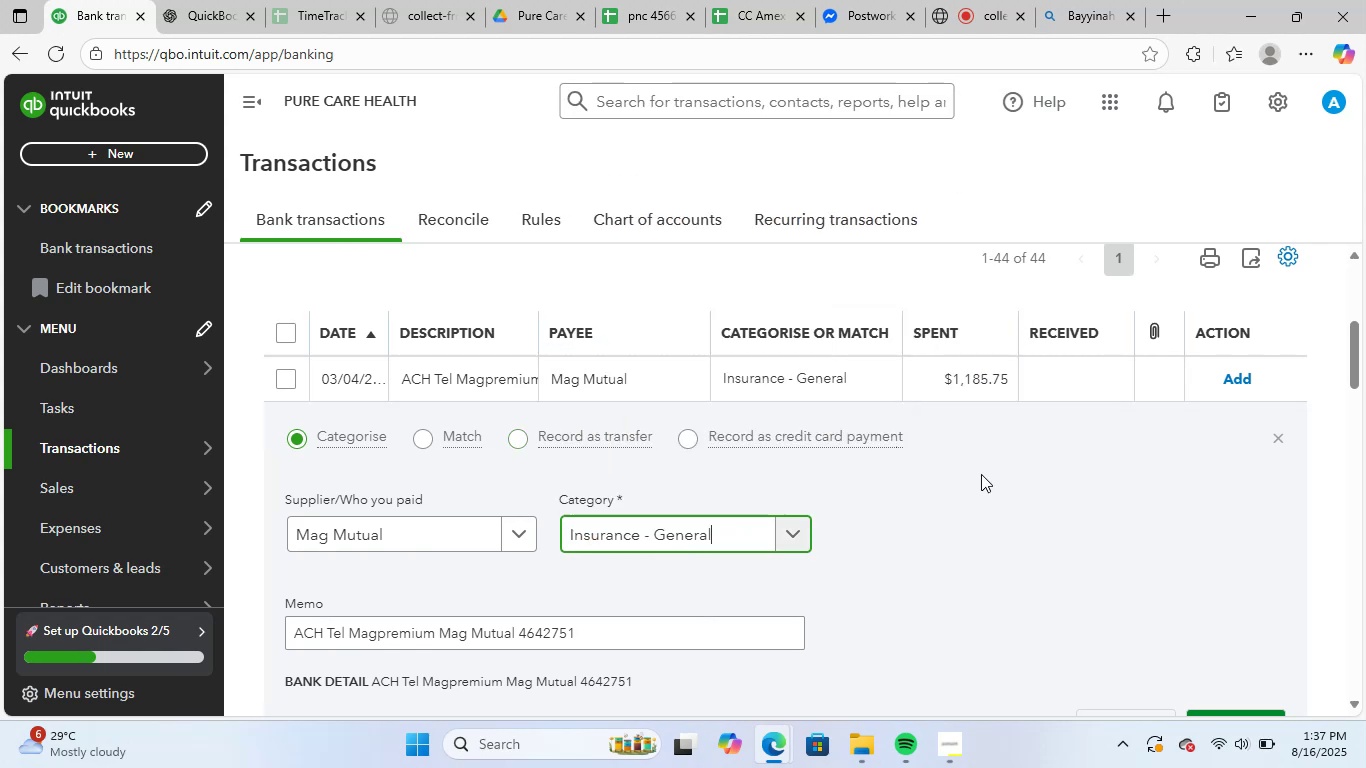 
scroll: coordinate [988, 480], scroll_direction: down, amount: 2.0
 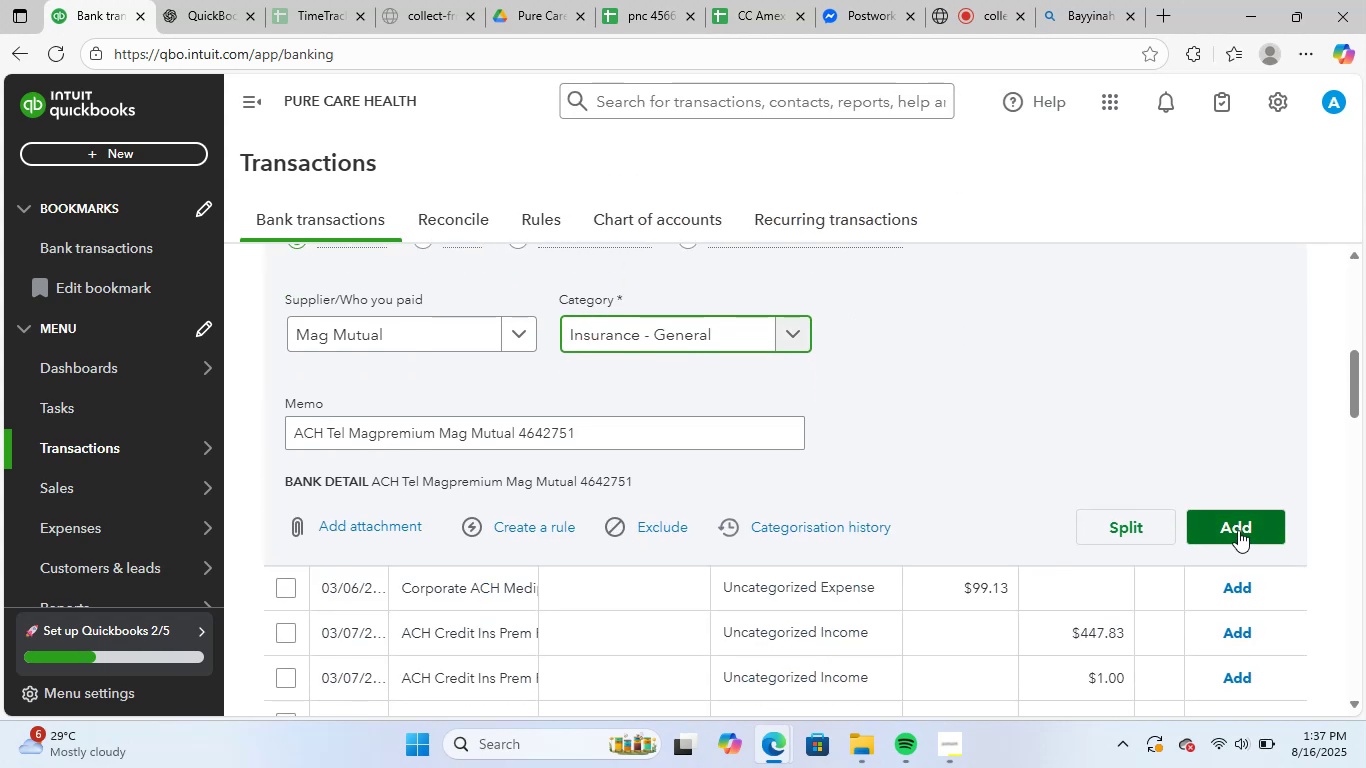 
left_click([1240, 527])
 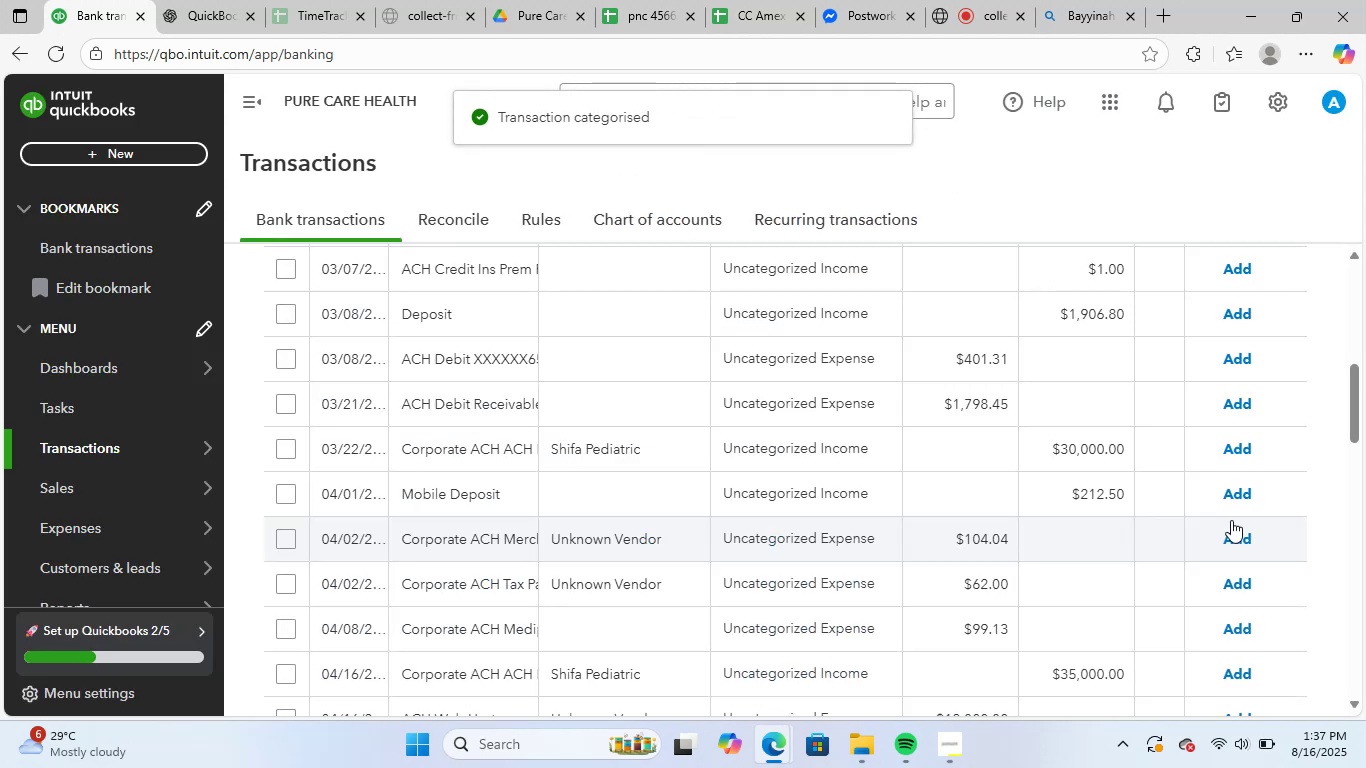 
wait(5.73)
 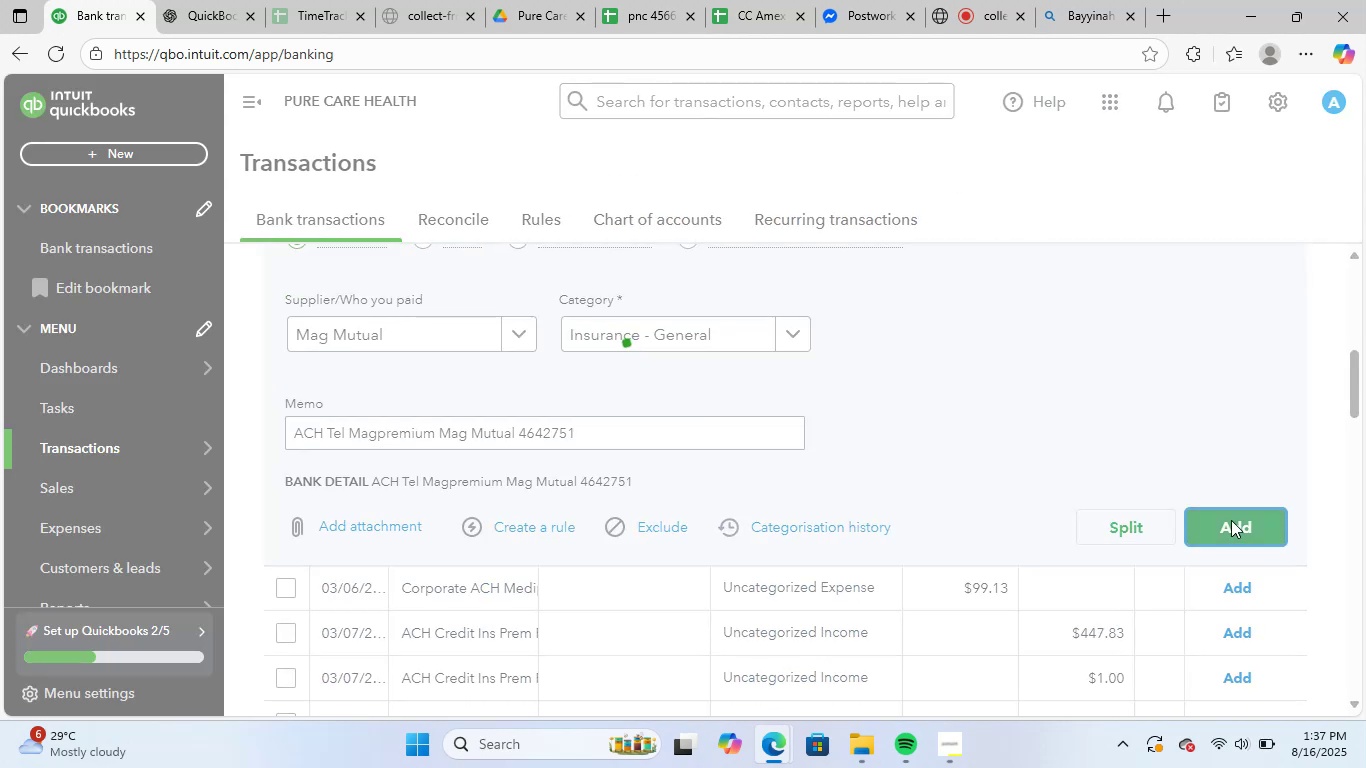 
scroll: coordinate [609, 453], scroll_direction: up, amount: 2.0
 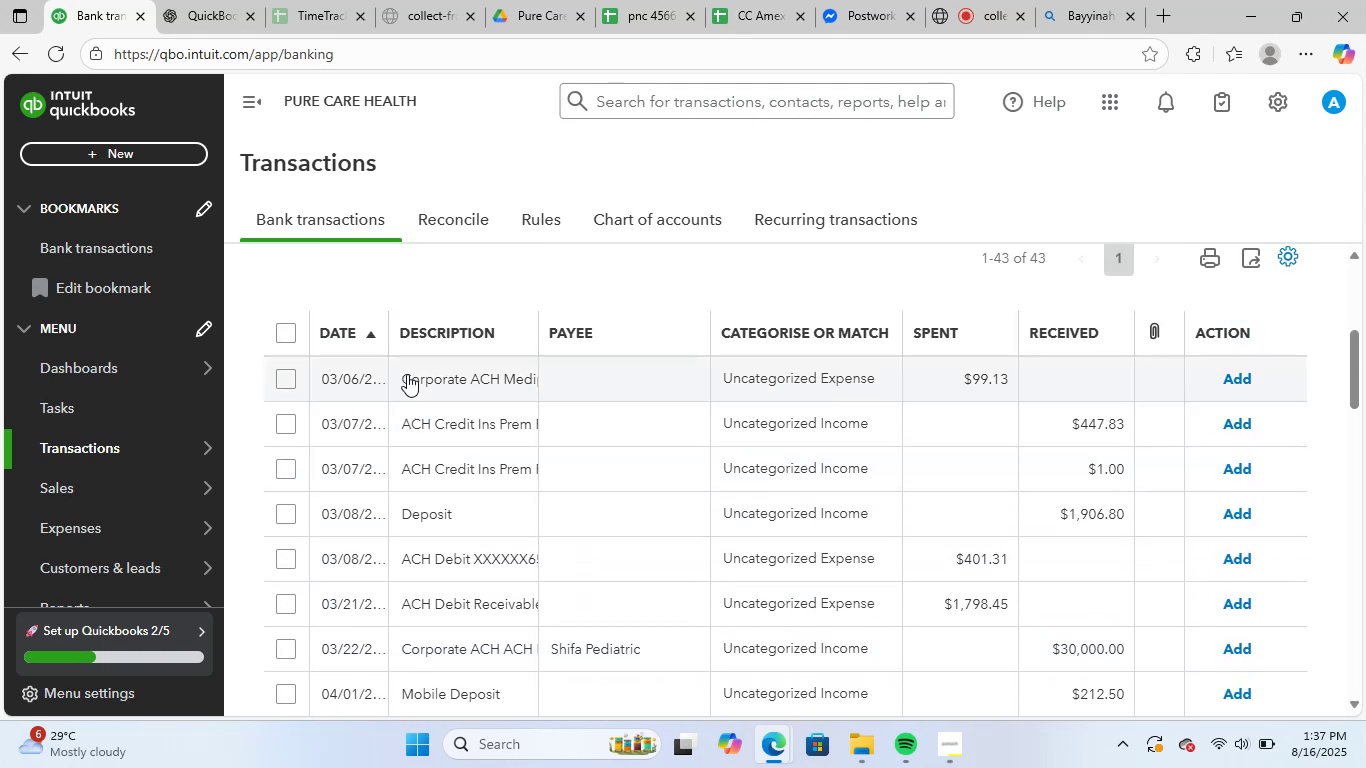 
left_click([413, 371])
 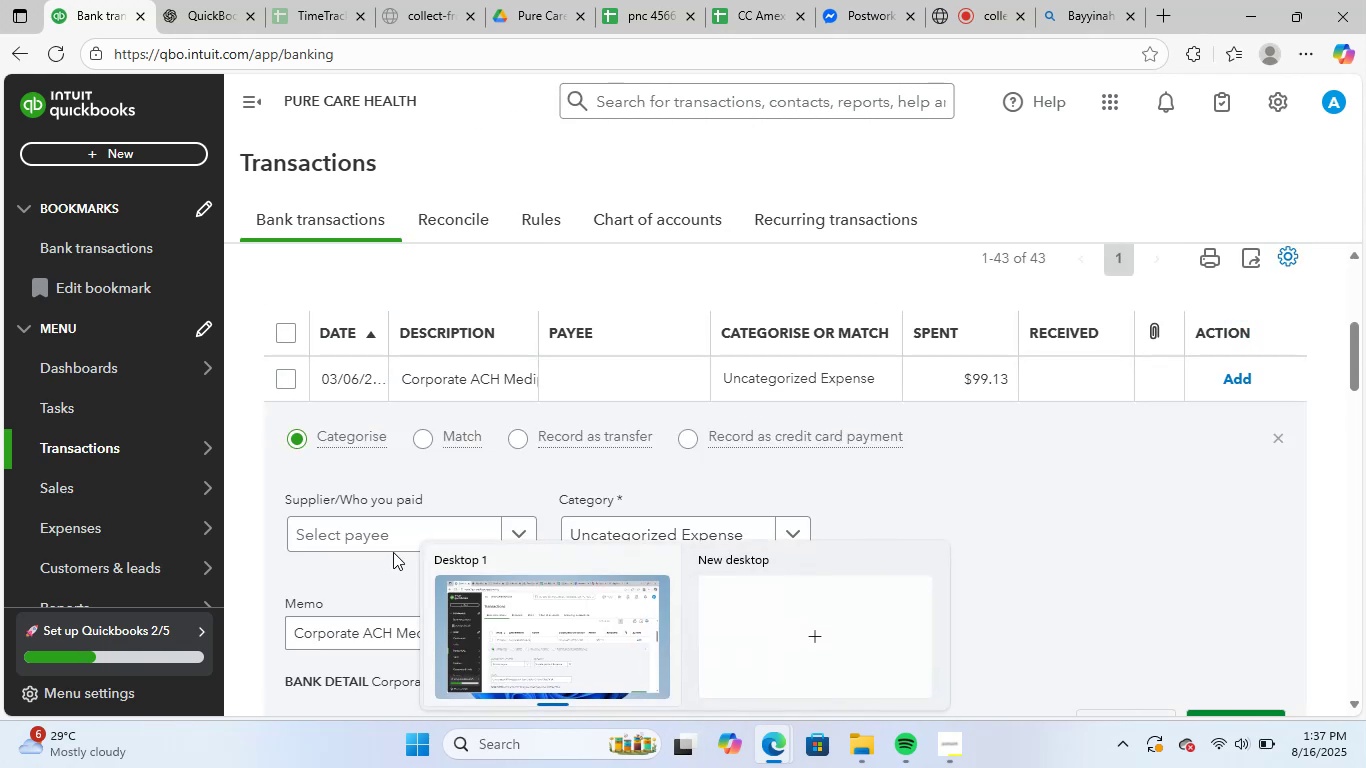 
left_click([415, 534])
 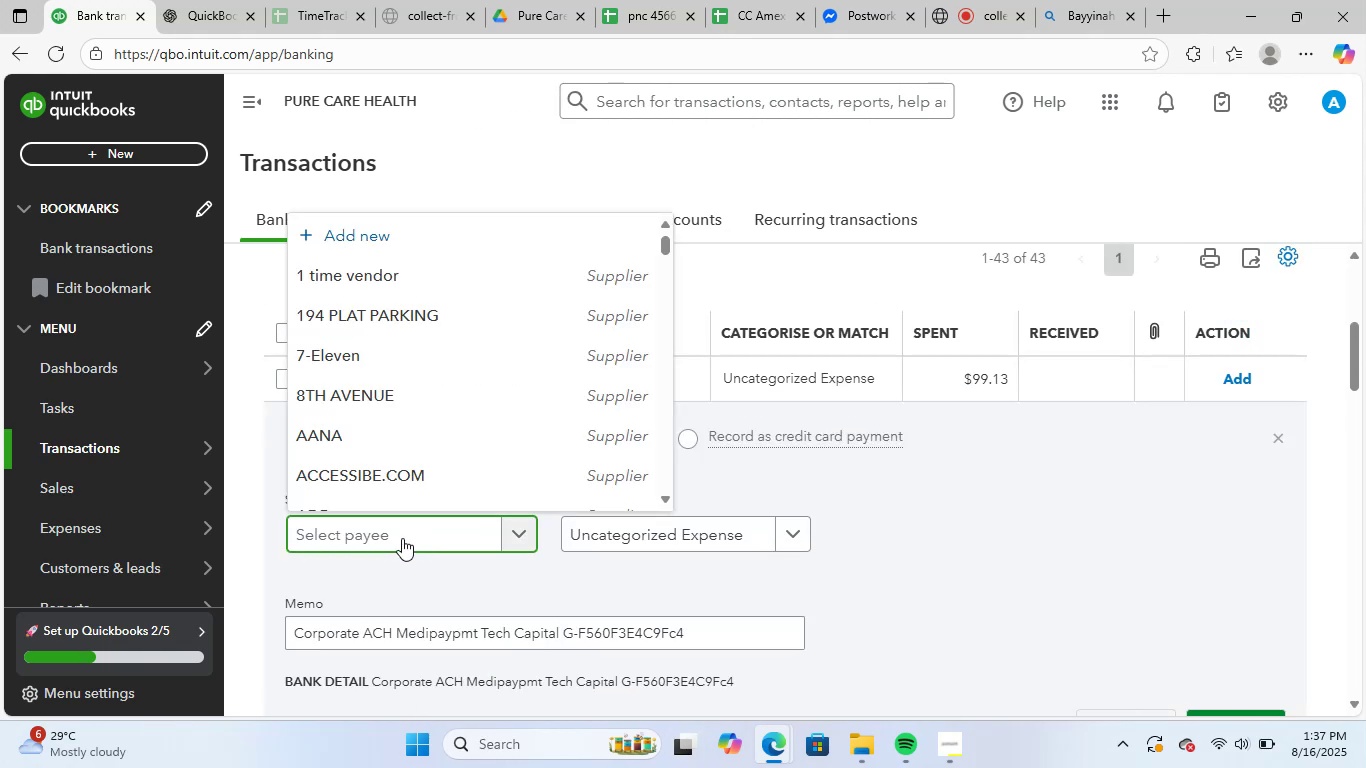 
type(nm)
key(Backspace)
key(Backspace)
type(medi)
 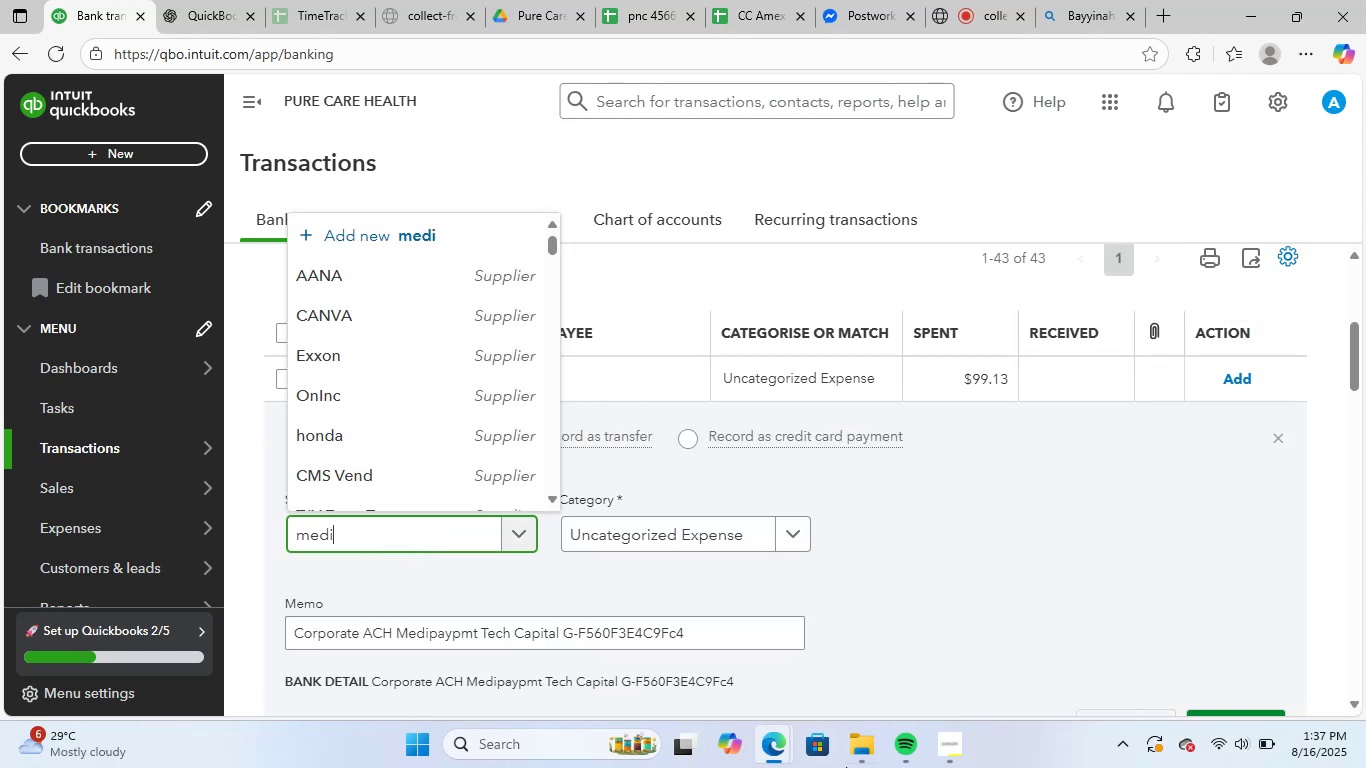 
scroll: coordinate [846, 766], scroll_direction: up, amount: 1.0
 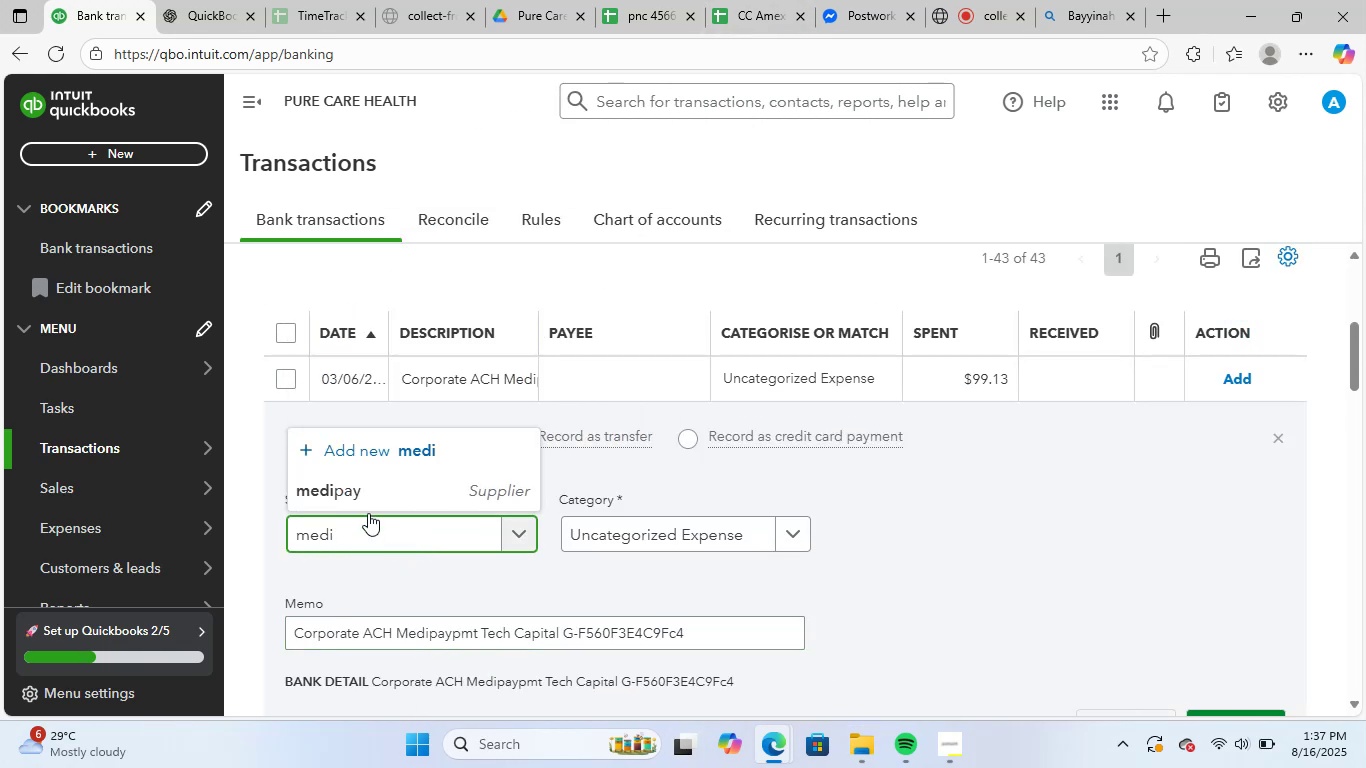 
left_click([354, 471])
 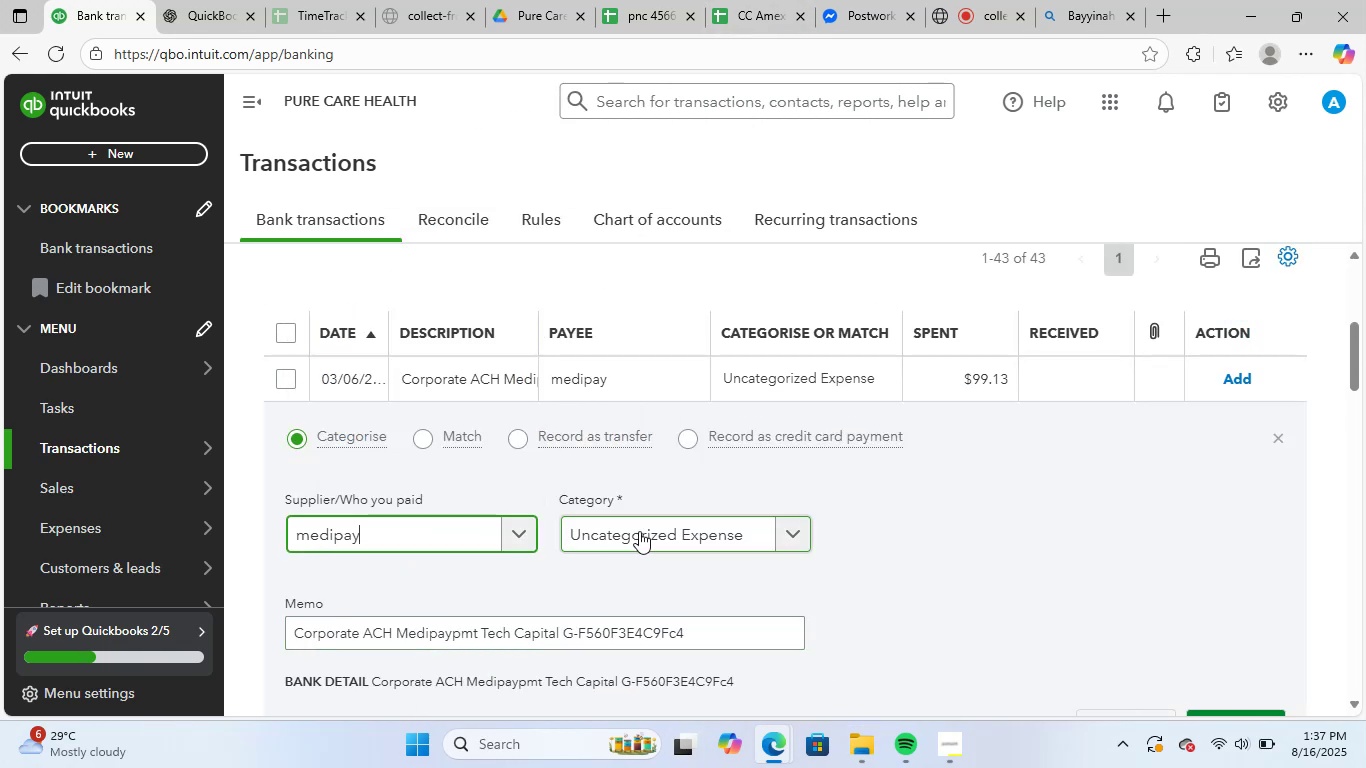 
left_click([639, 531])
 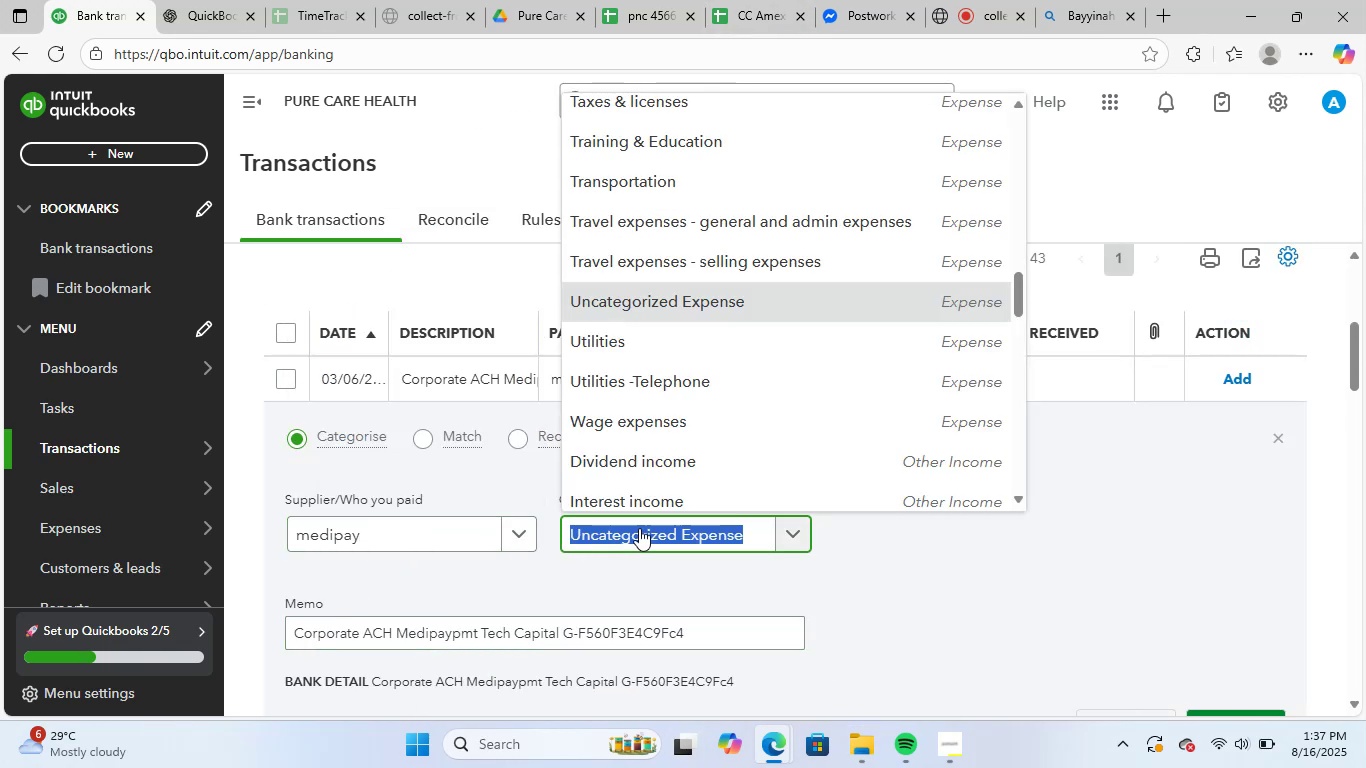 
type(heal)
 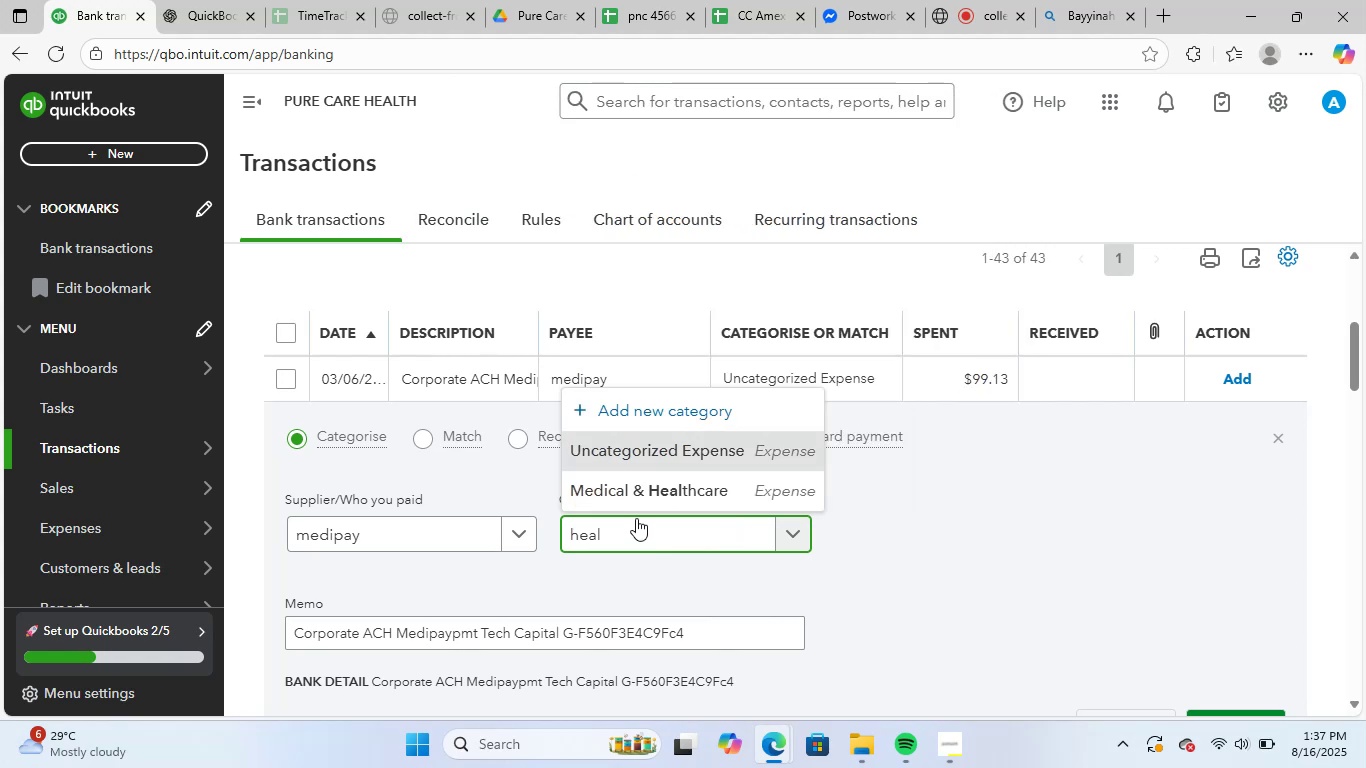 
left_click([673, 496])
 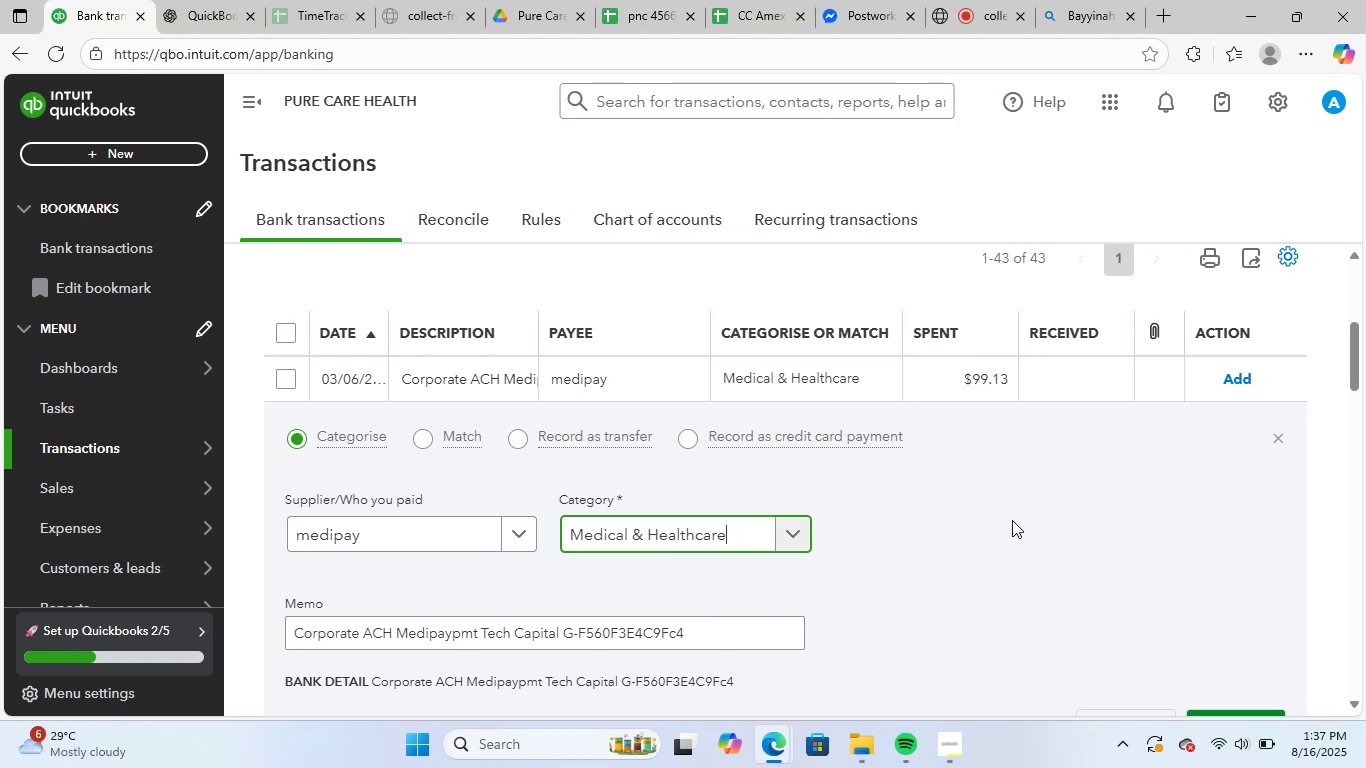 
scroll: coordinate [1014, 520], scroll_direction: down, amount: 2.0
 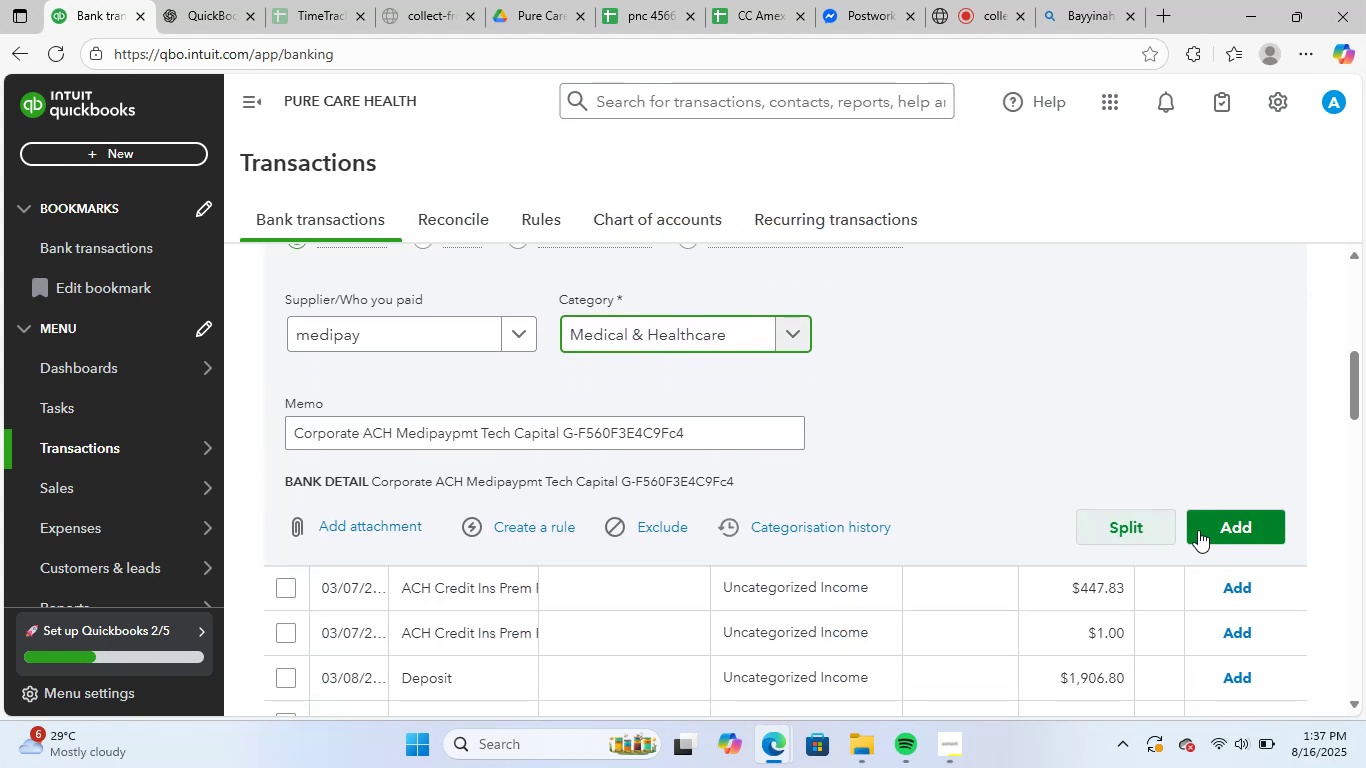 
left_click([1199, 529])
 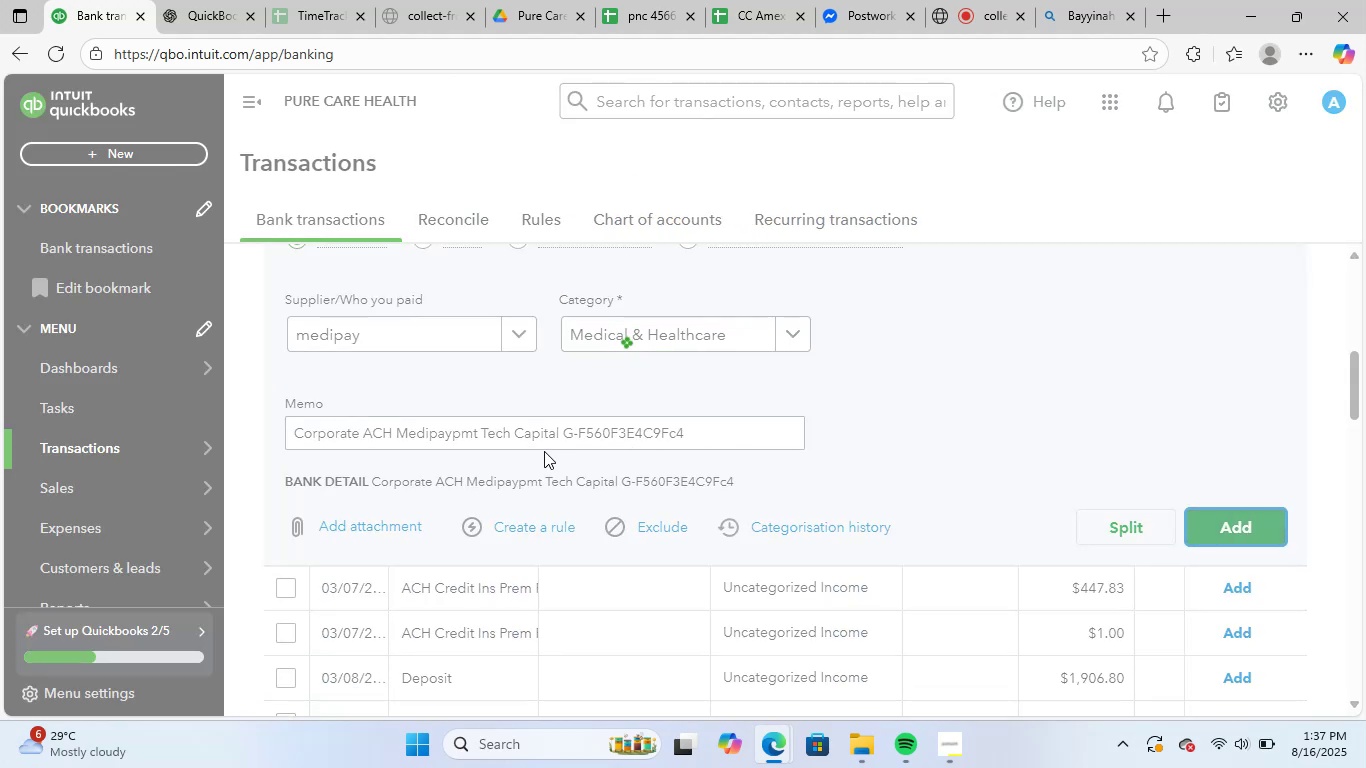 
scroll: coordinate [628, 517], scroll_direction: up, amount: 3.0
 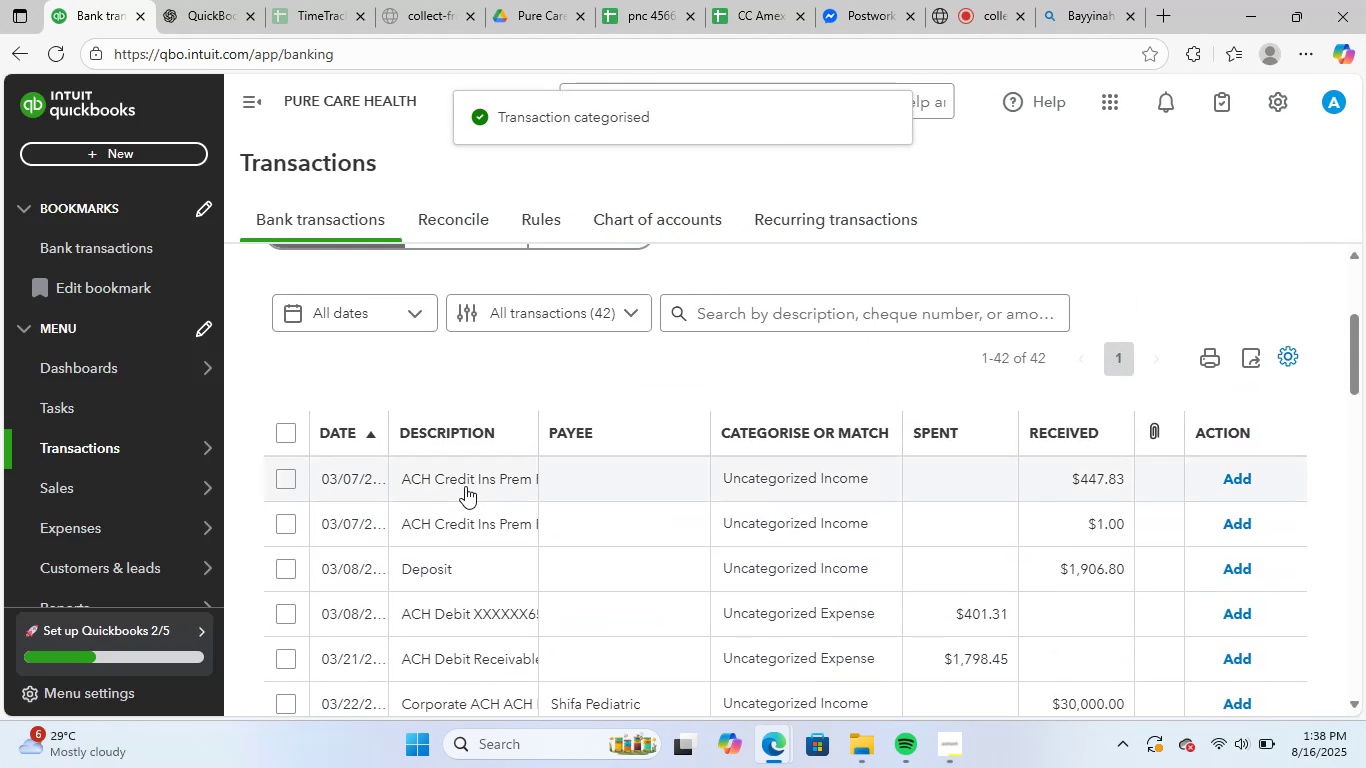 
left_click([468, 482])
 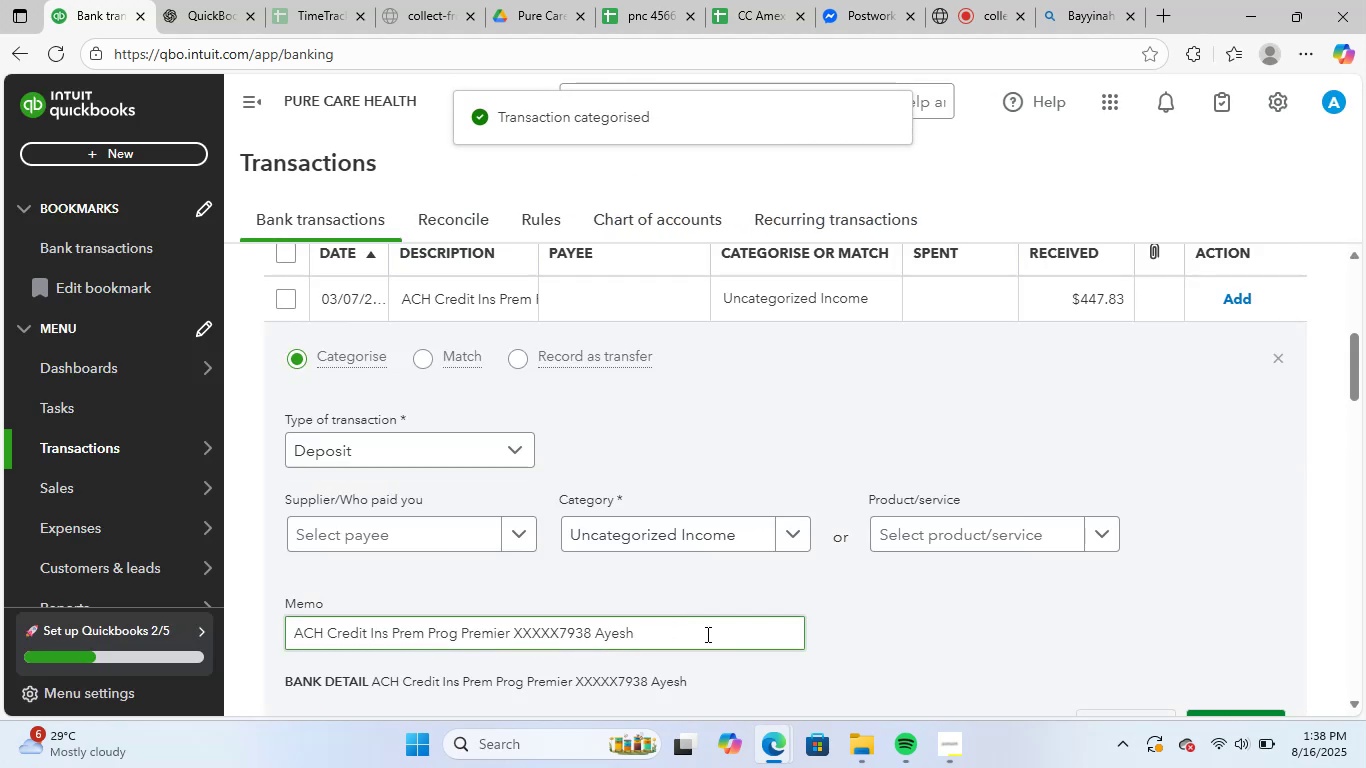 
left_click_drag(start_coordinate=[646, 632], to_coordinate=[597, 642])
 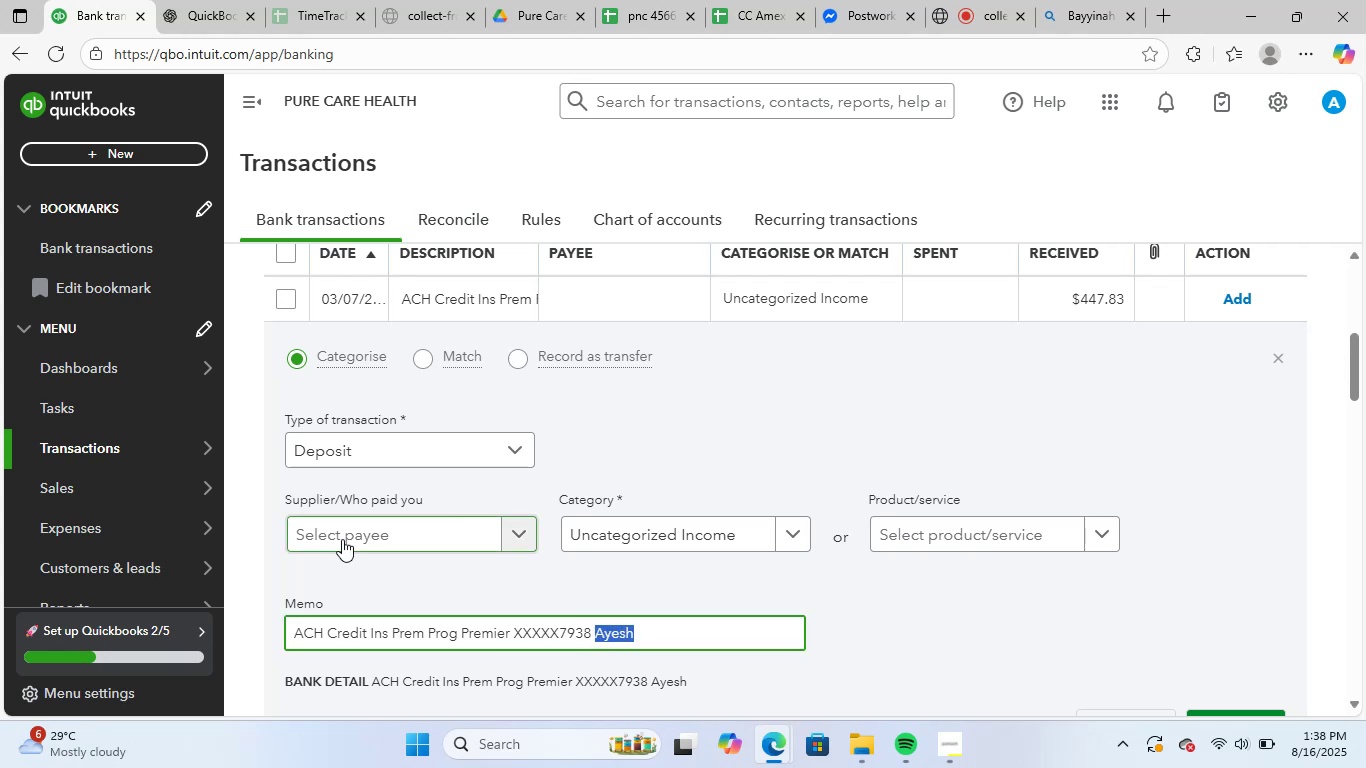 
key(Control+C)
 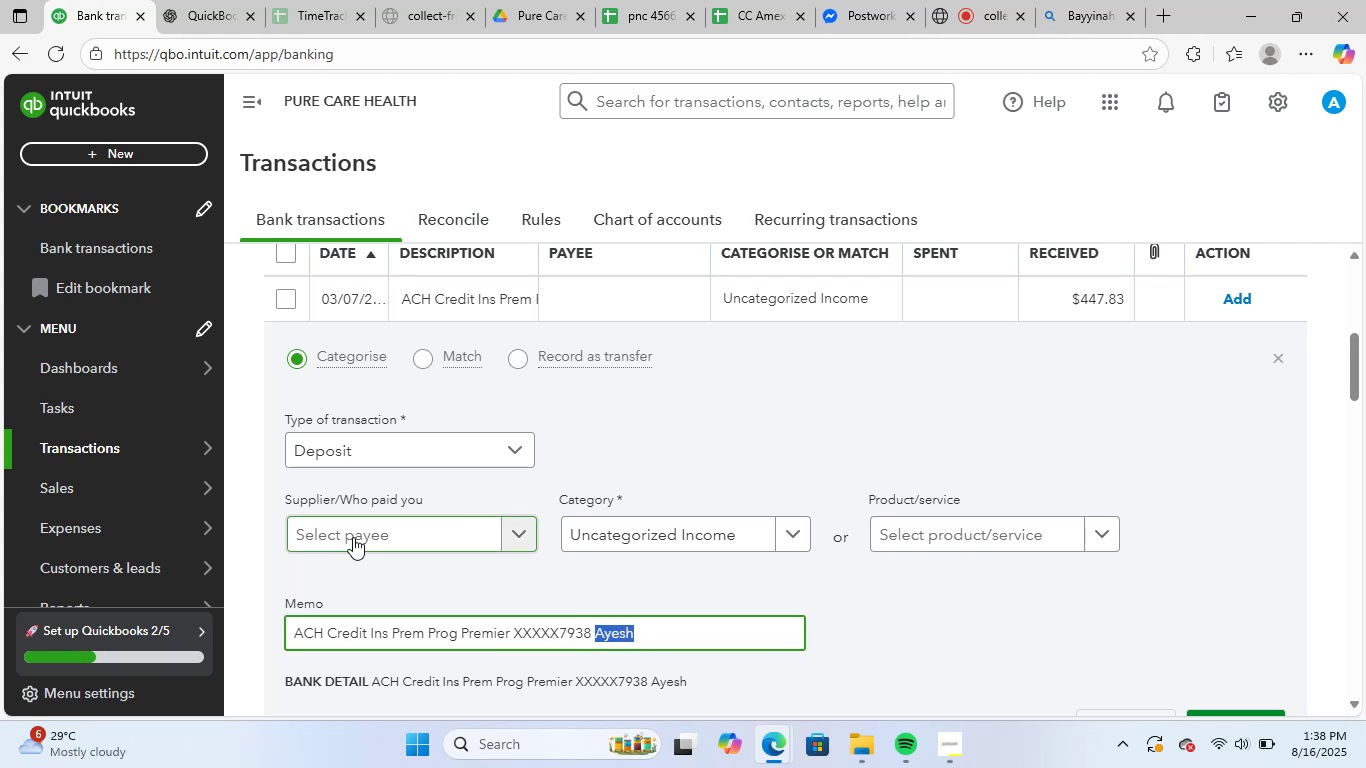 
left_click([353, 537])
 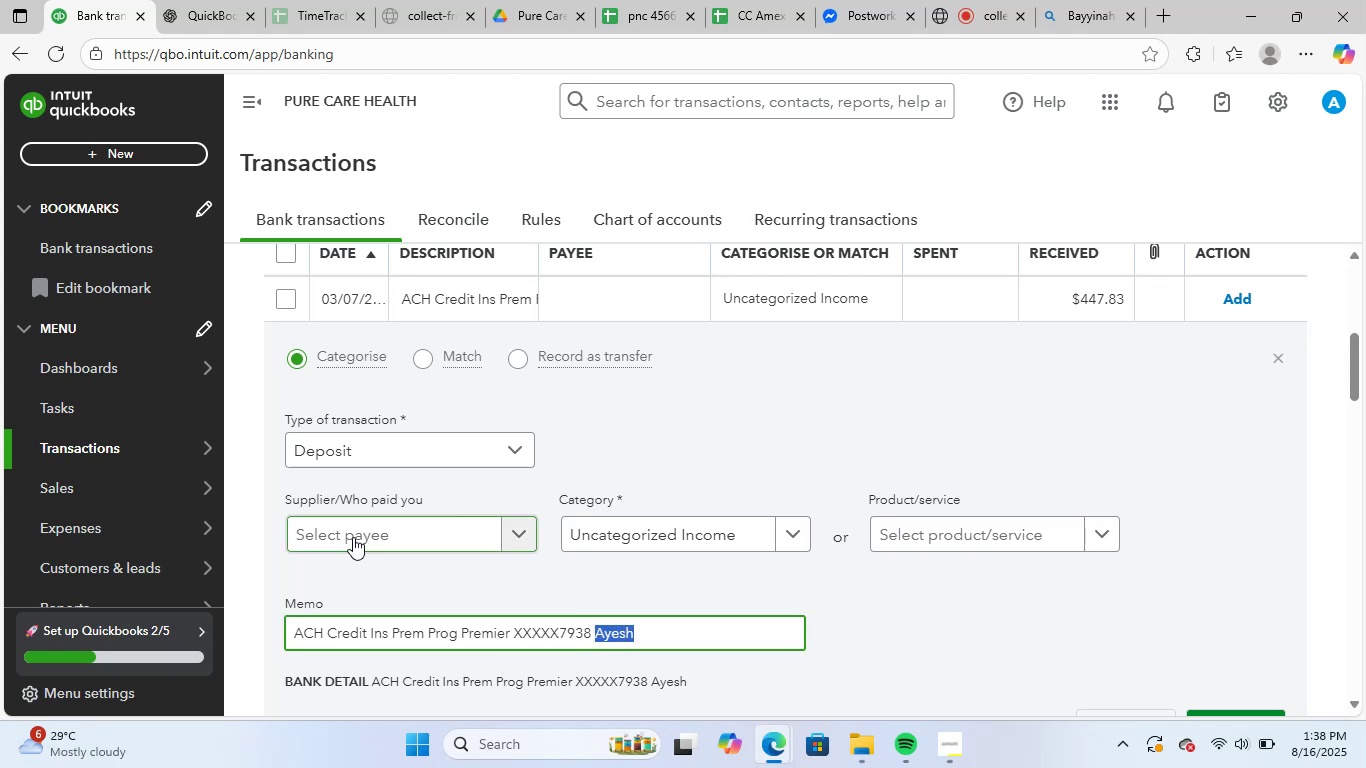 
key(Control+ControlLeft)
 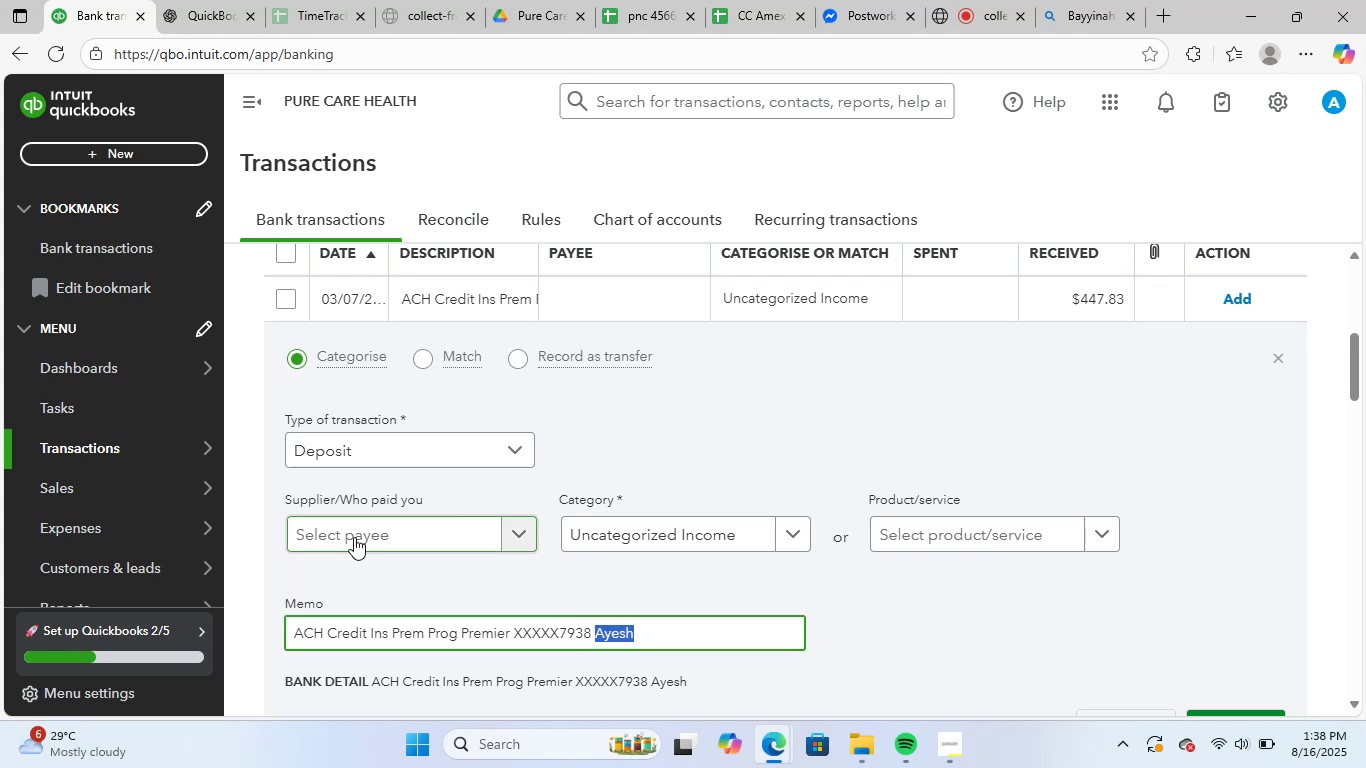 
key(Control+V)
 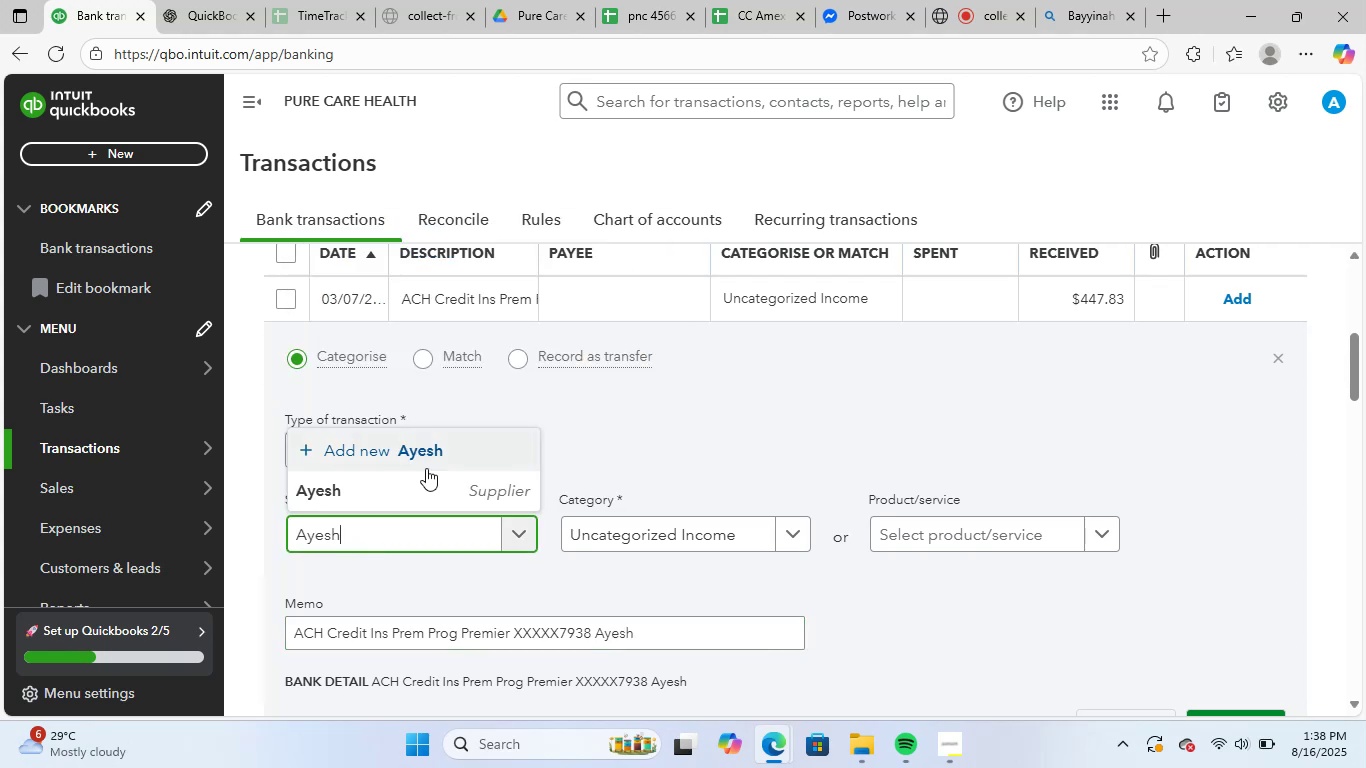 
left_click([415, 485])
 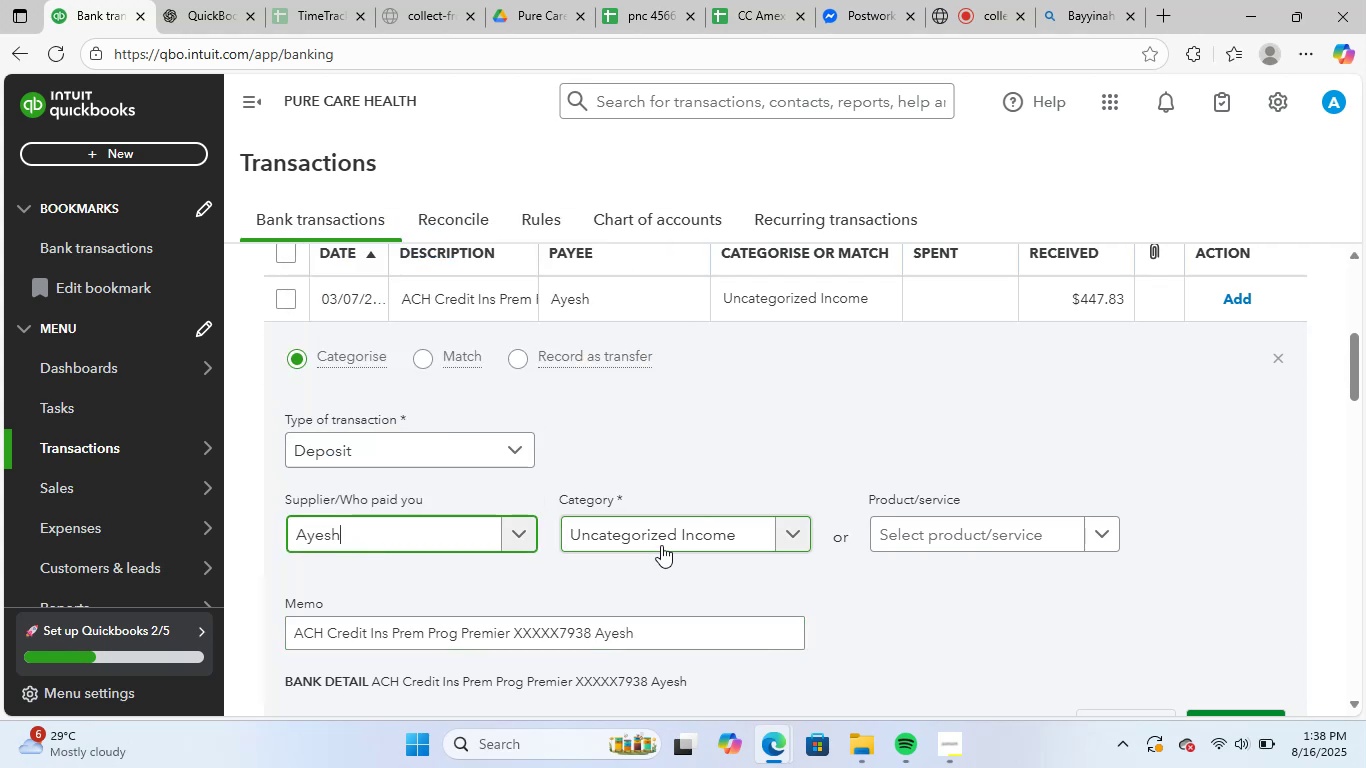 
left_click([661, 545])
 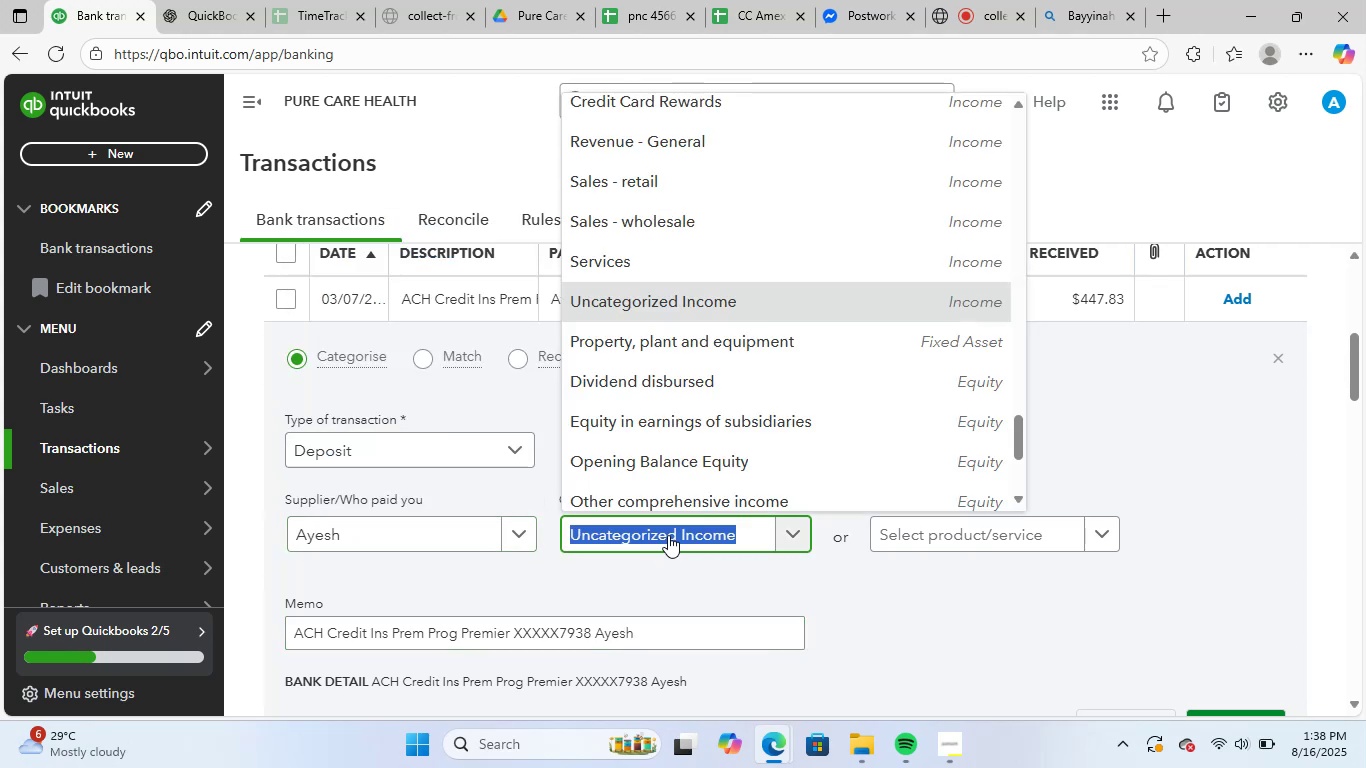 
type(insura)
 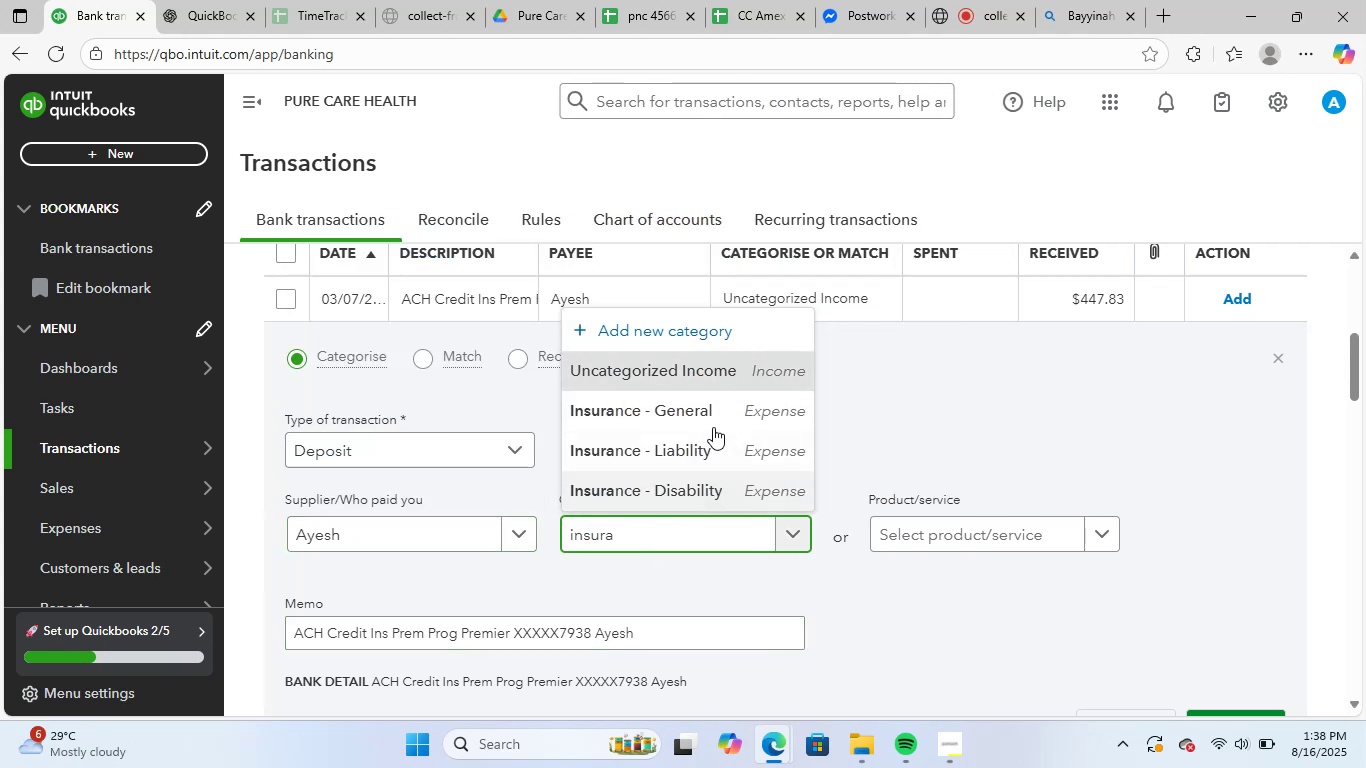 
left_click([717, 403])
 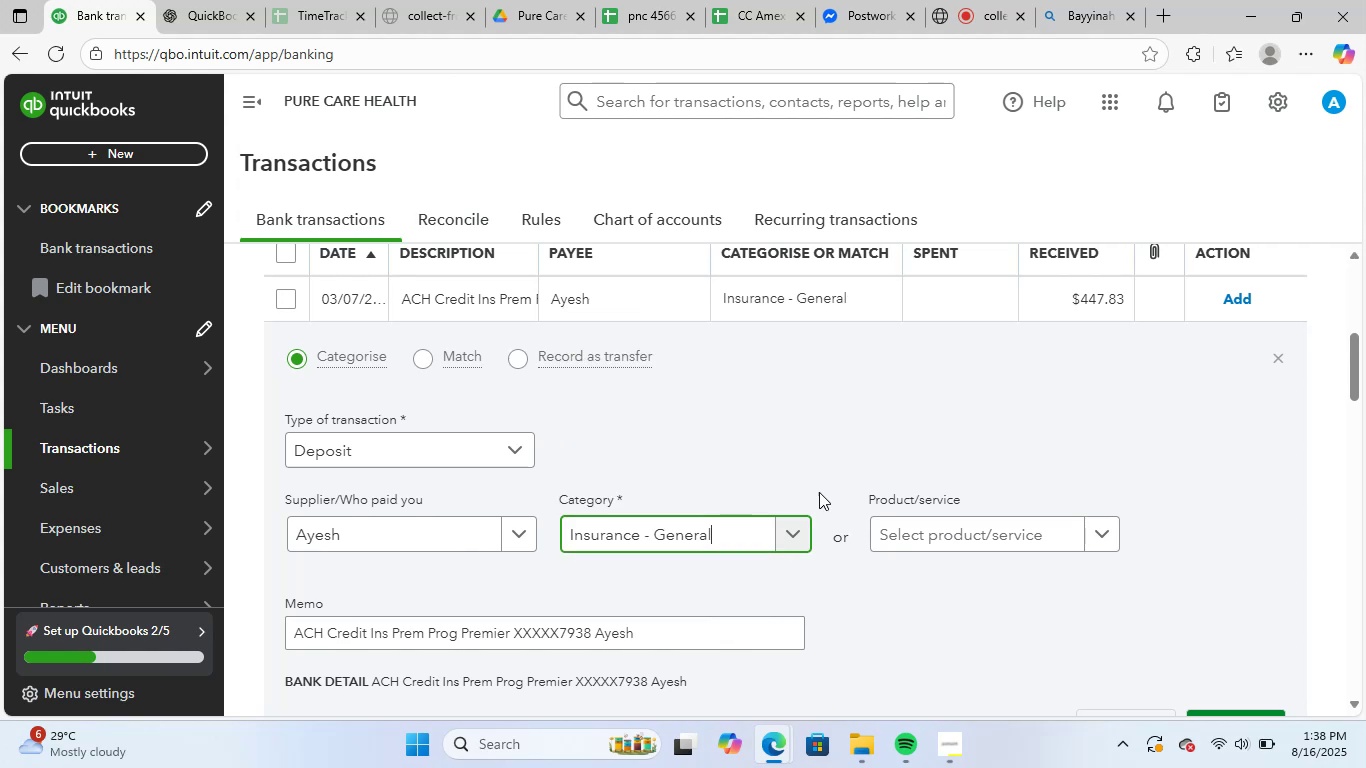 
scroll: coordinate [1048, 543], scroll_direction: down, amount: 12.0
 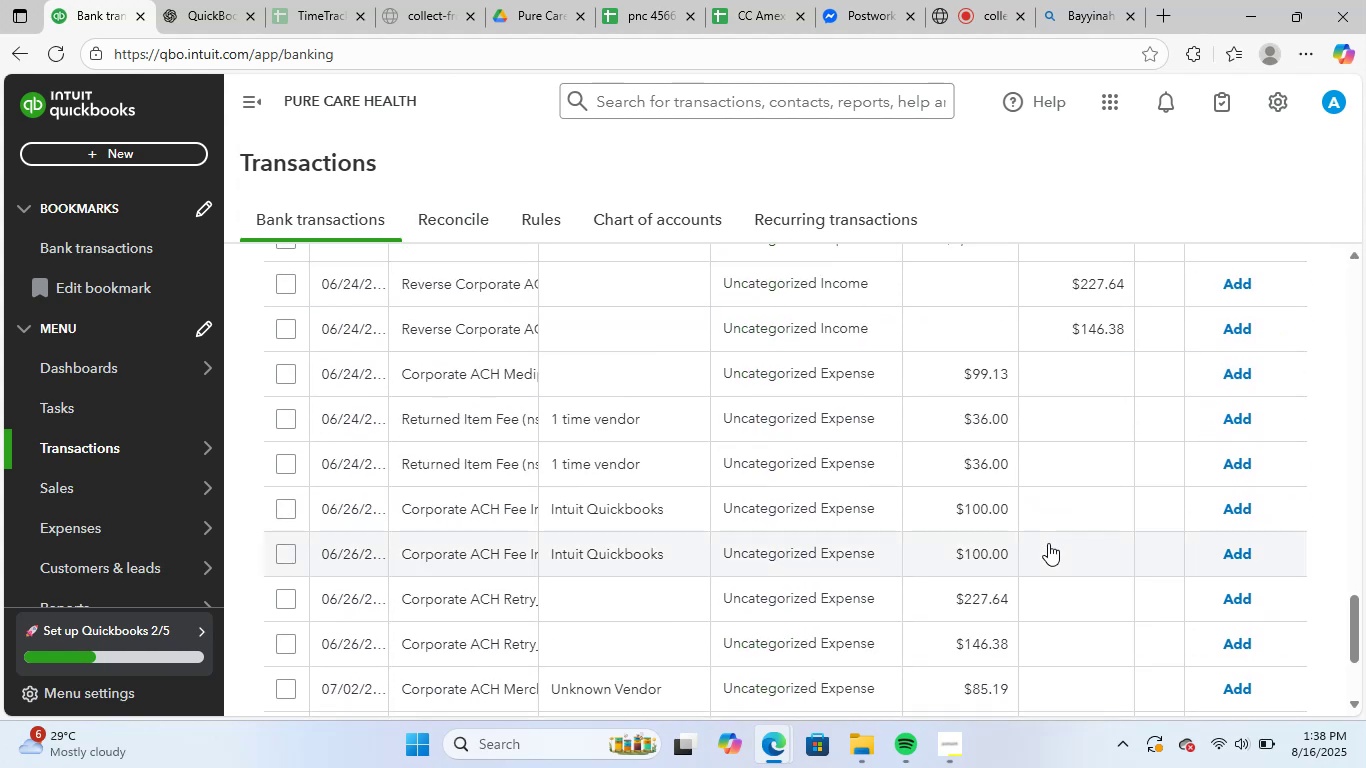 
scroll: coordinate [1047, 545], scroll_direction: up, amount: 15.0
 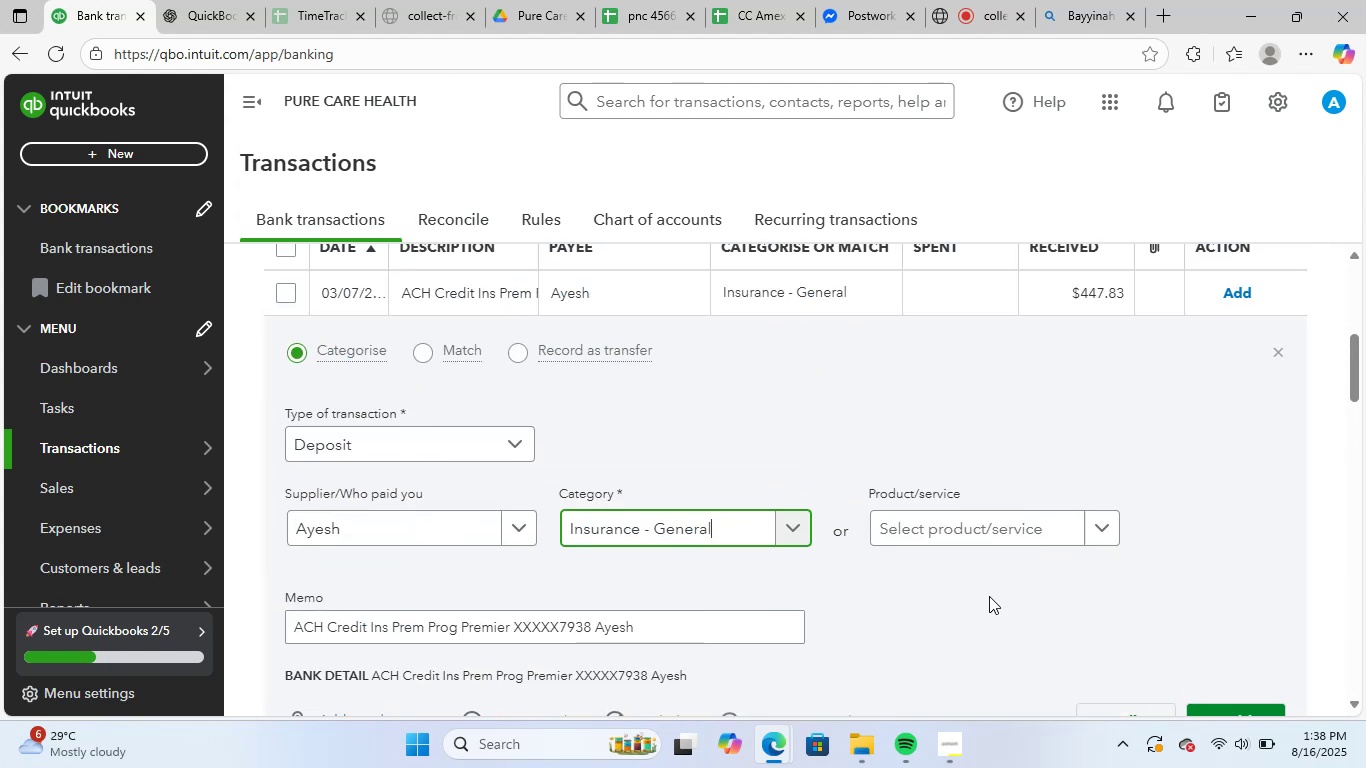 
scroll: coordinate [1085, 624], scroll_direction: down, amount: 1.0
 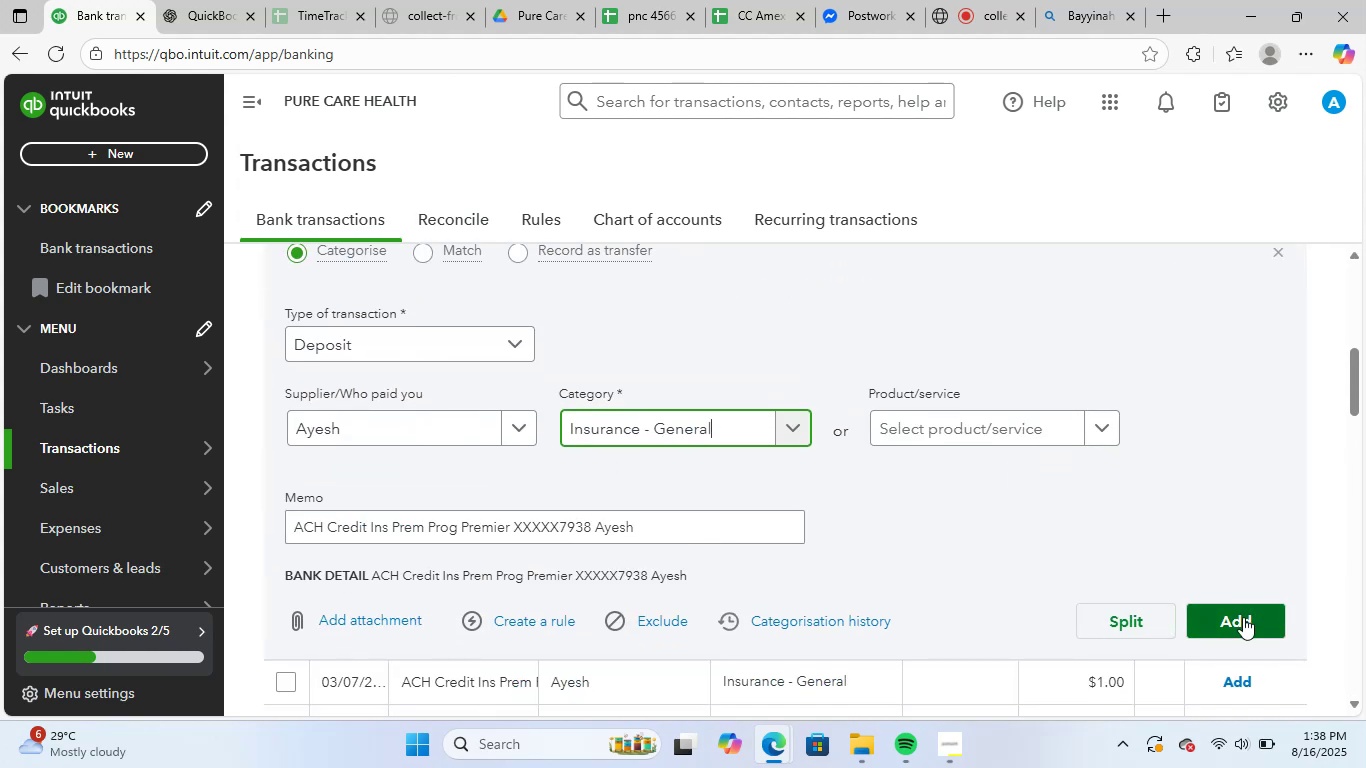 
left_click([1244, 617])
 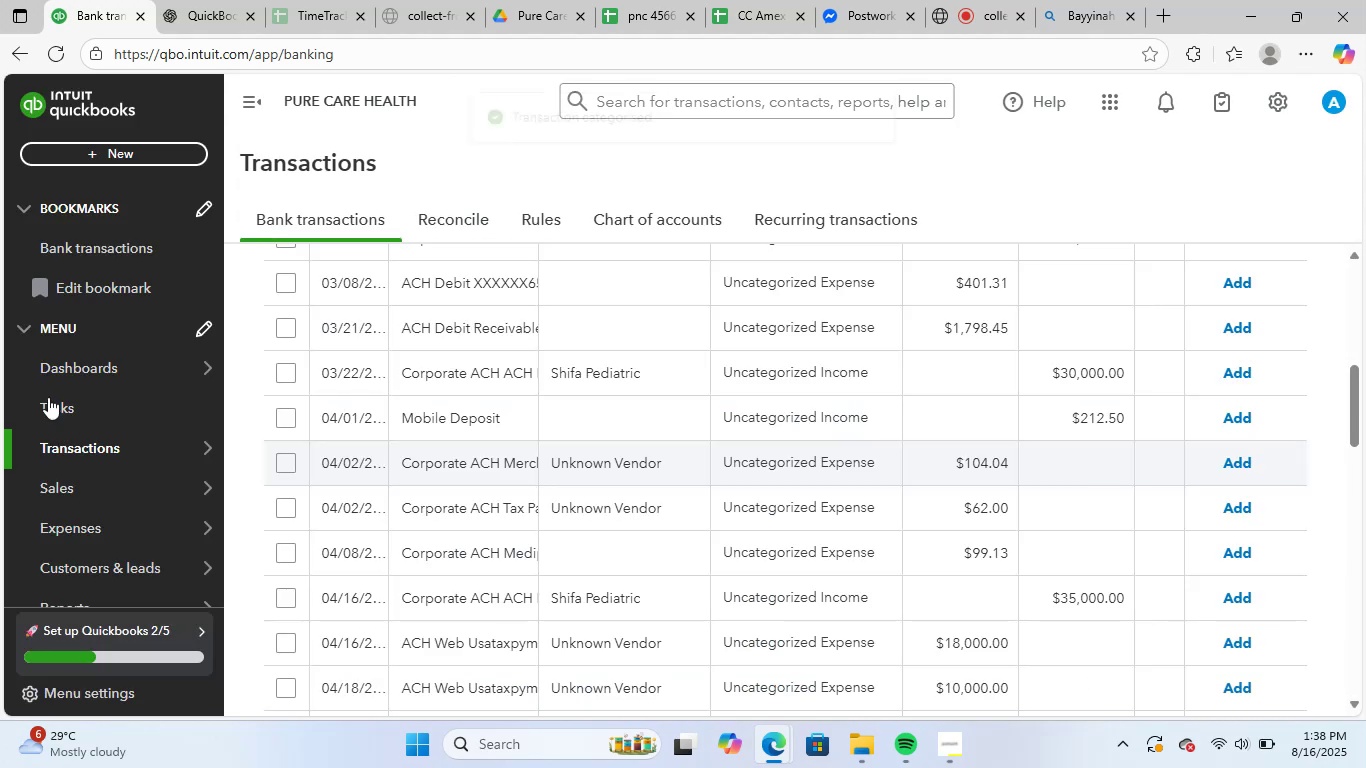 
scroll: coordinate [989, 480], scroll_direction: up, amount: 2.0
 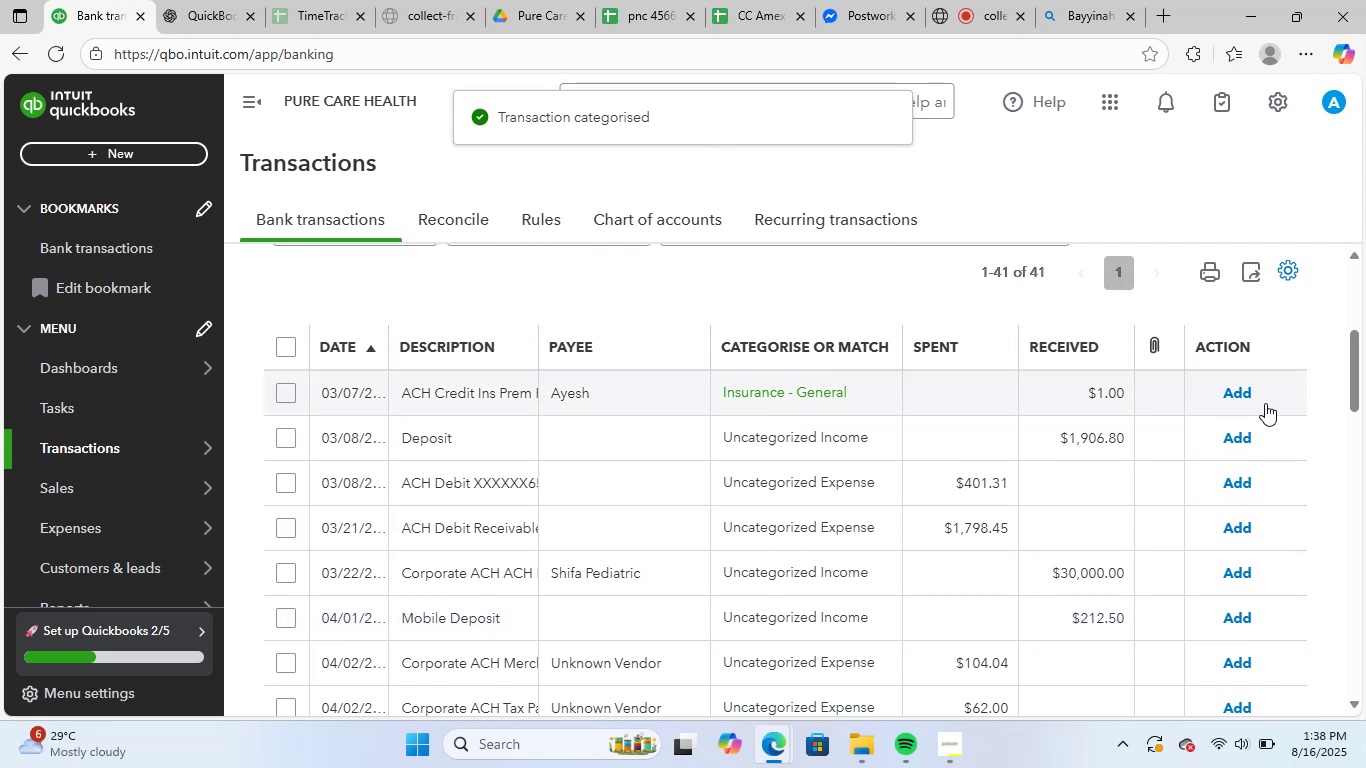 
left_click([1254, 393])
 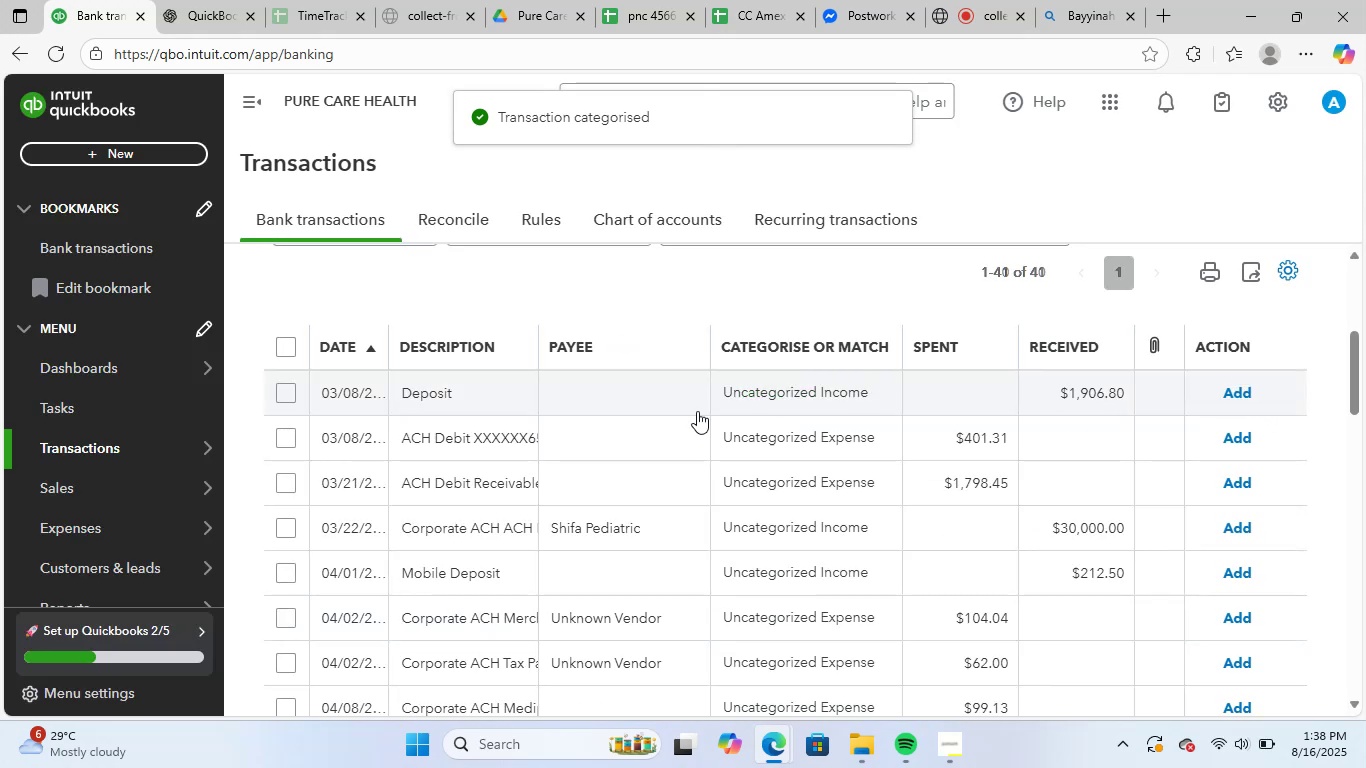 
left_click([475, 384])
 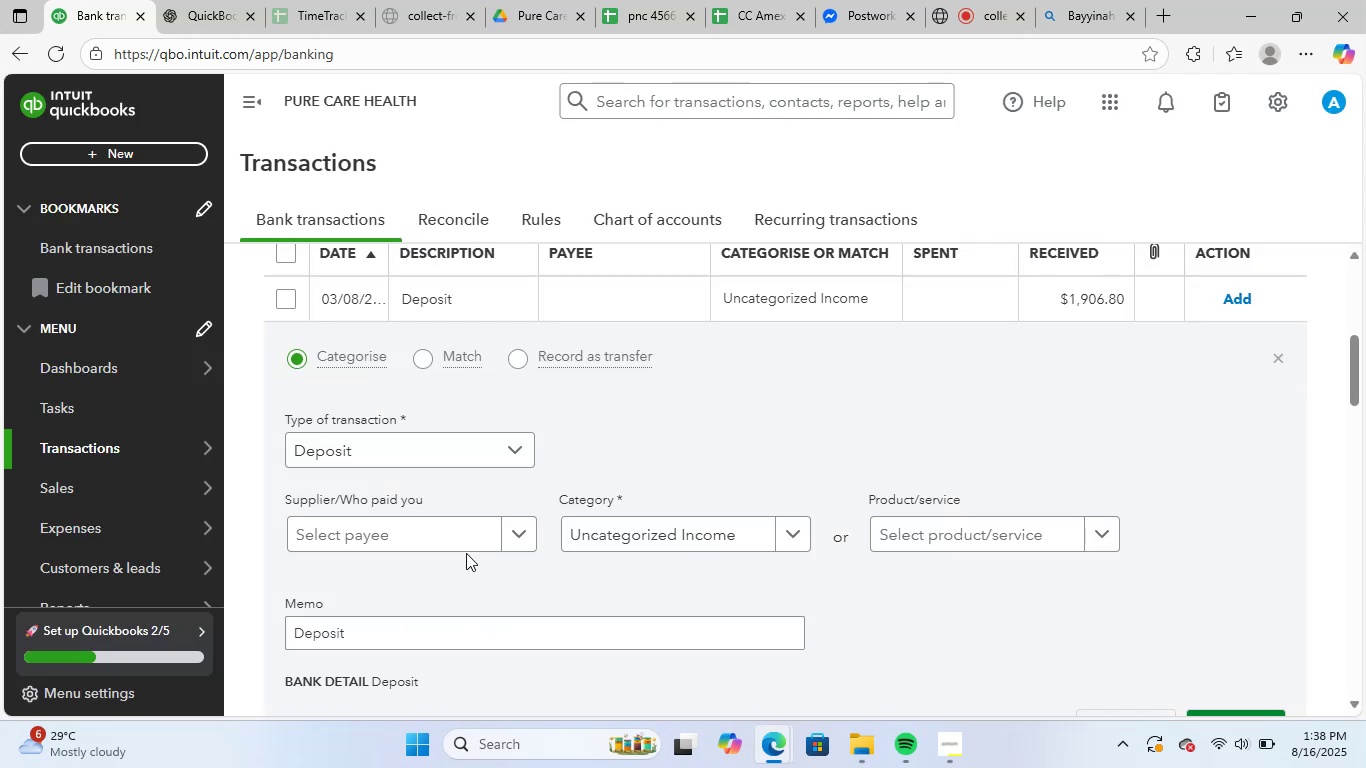 
left_click([419, 546])
 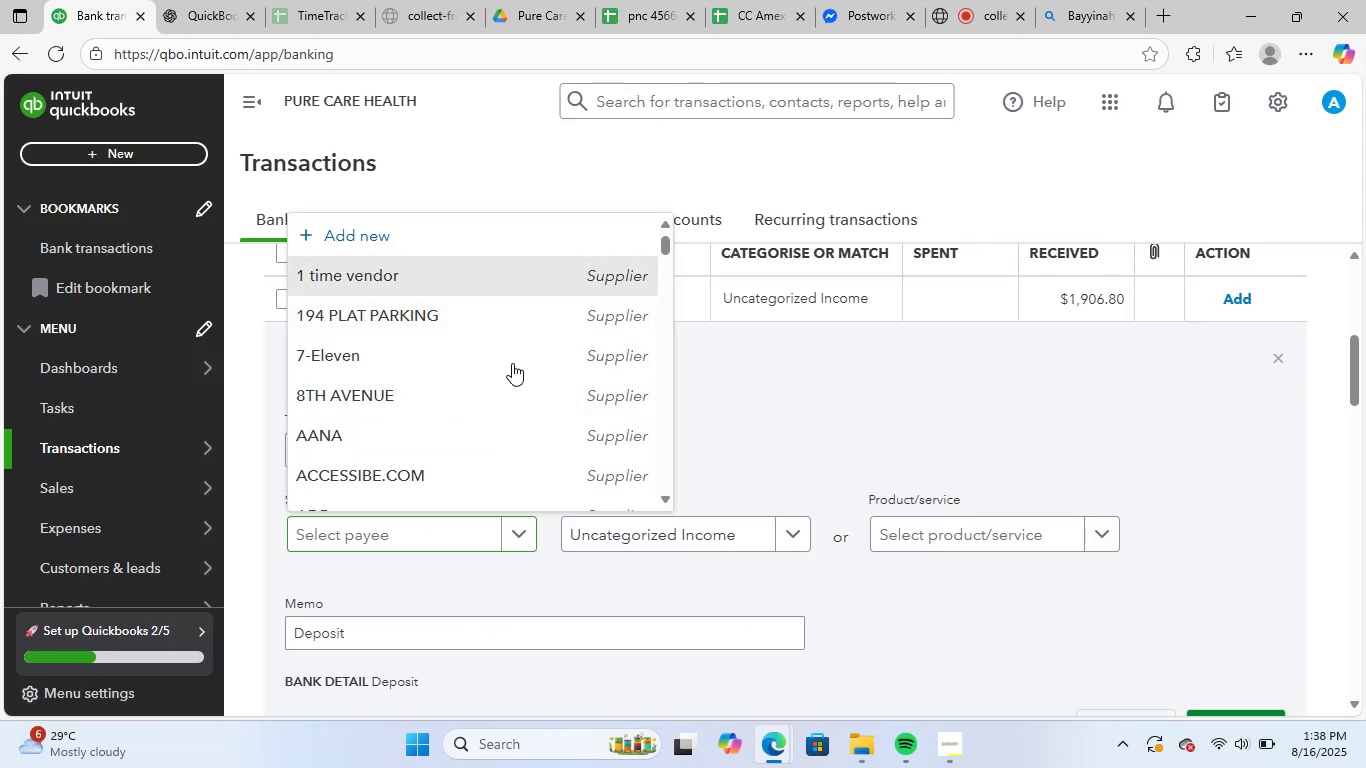 
left_click([643, 545])
 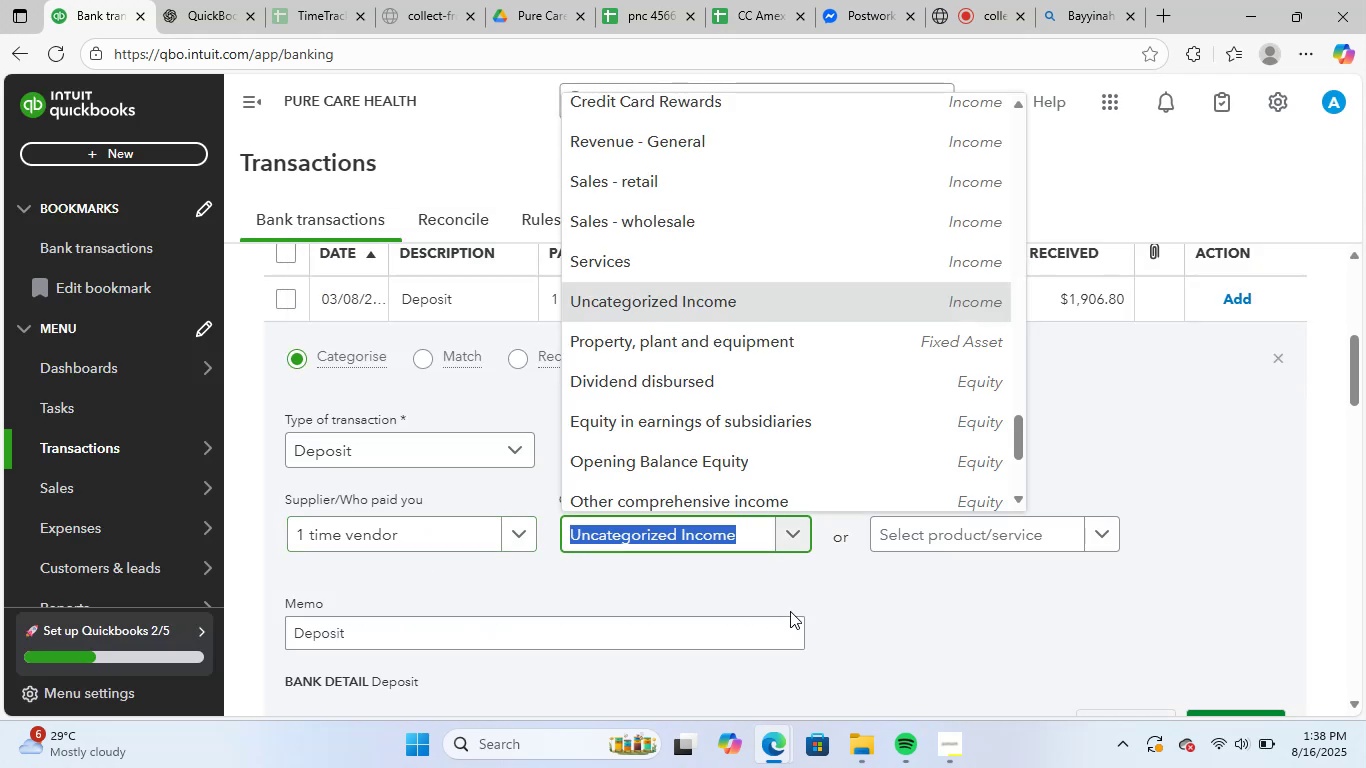 
left_click([1047, 640])
 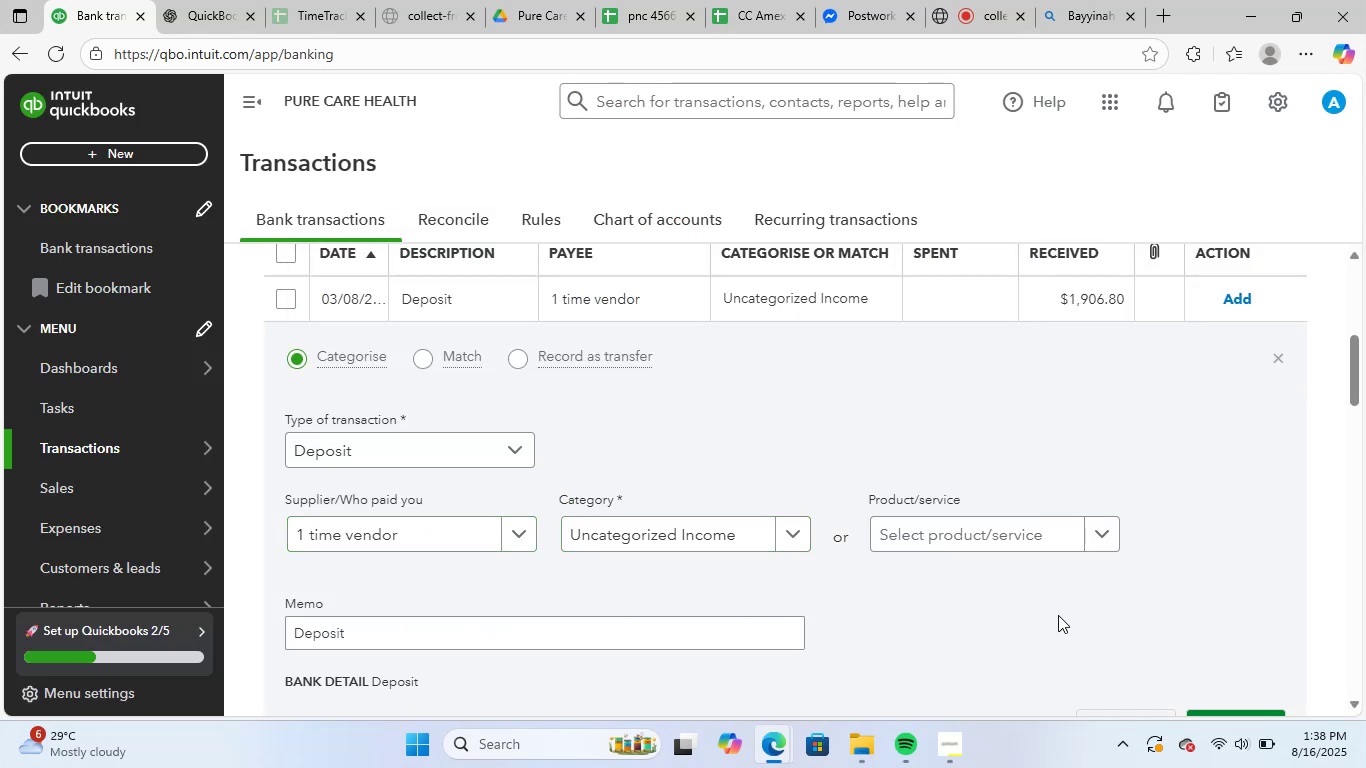 
scroll: coordinate [1058, 613], scroll_direction: down, amount: 2.0
 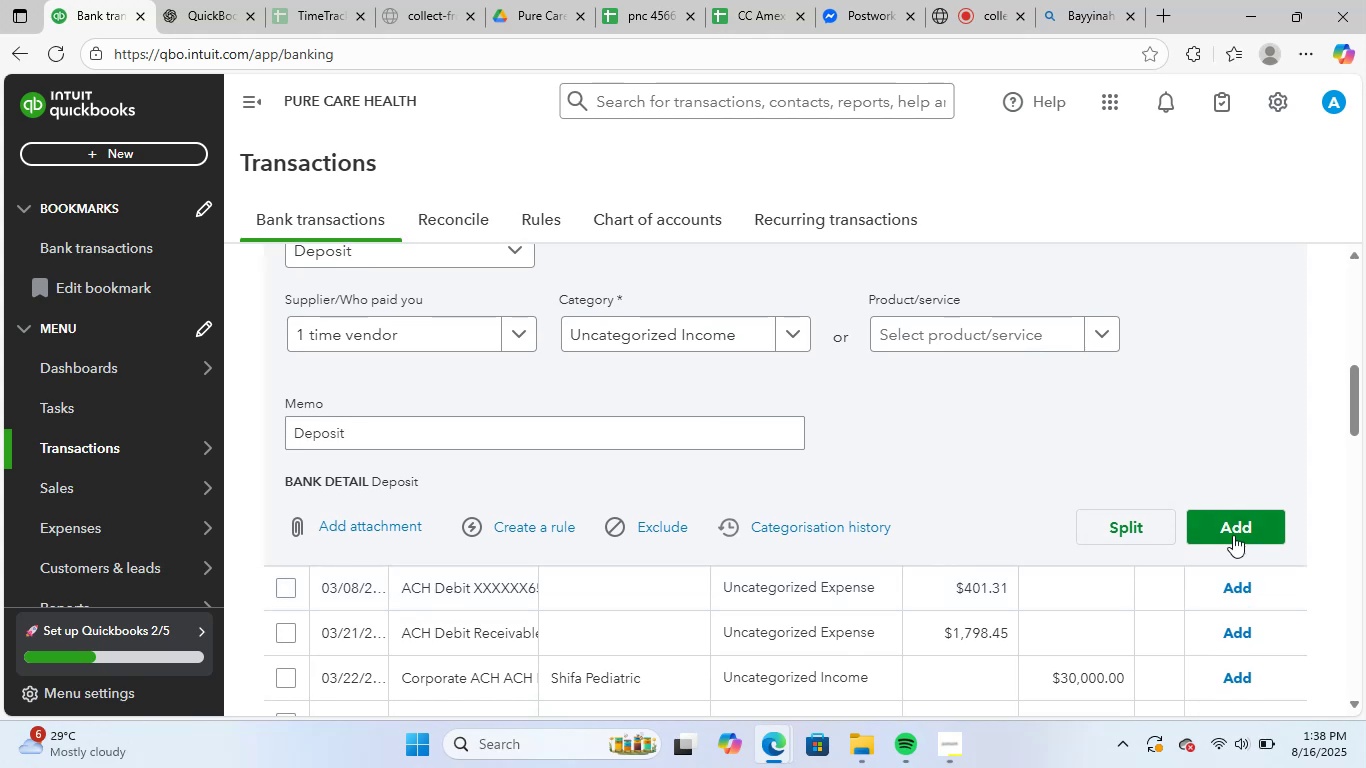 
left_click([1230, 540])
 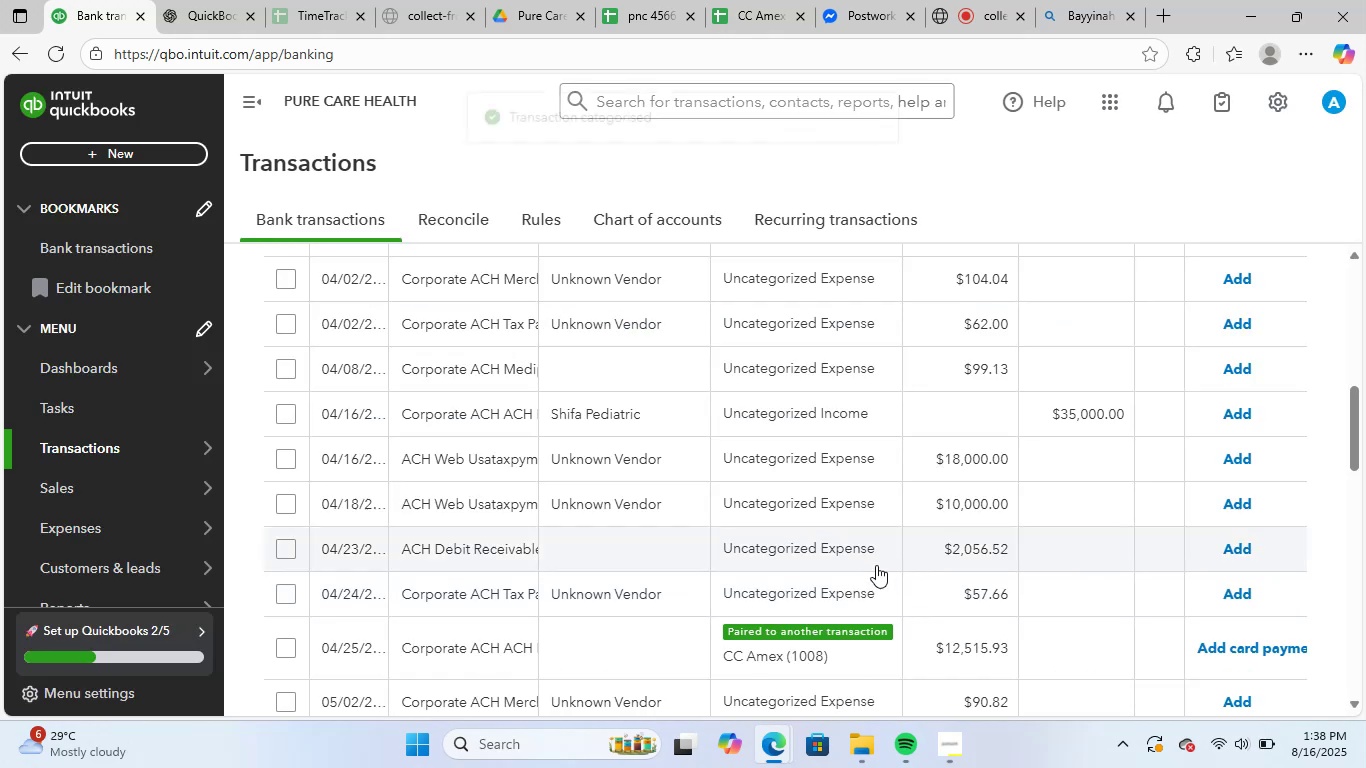 
scroll: coordinate [586, 524], scroll_direction: up, amount: 2.0
 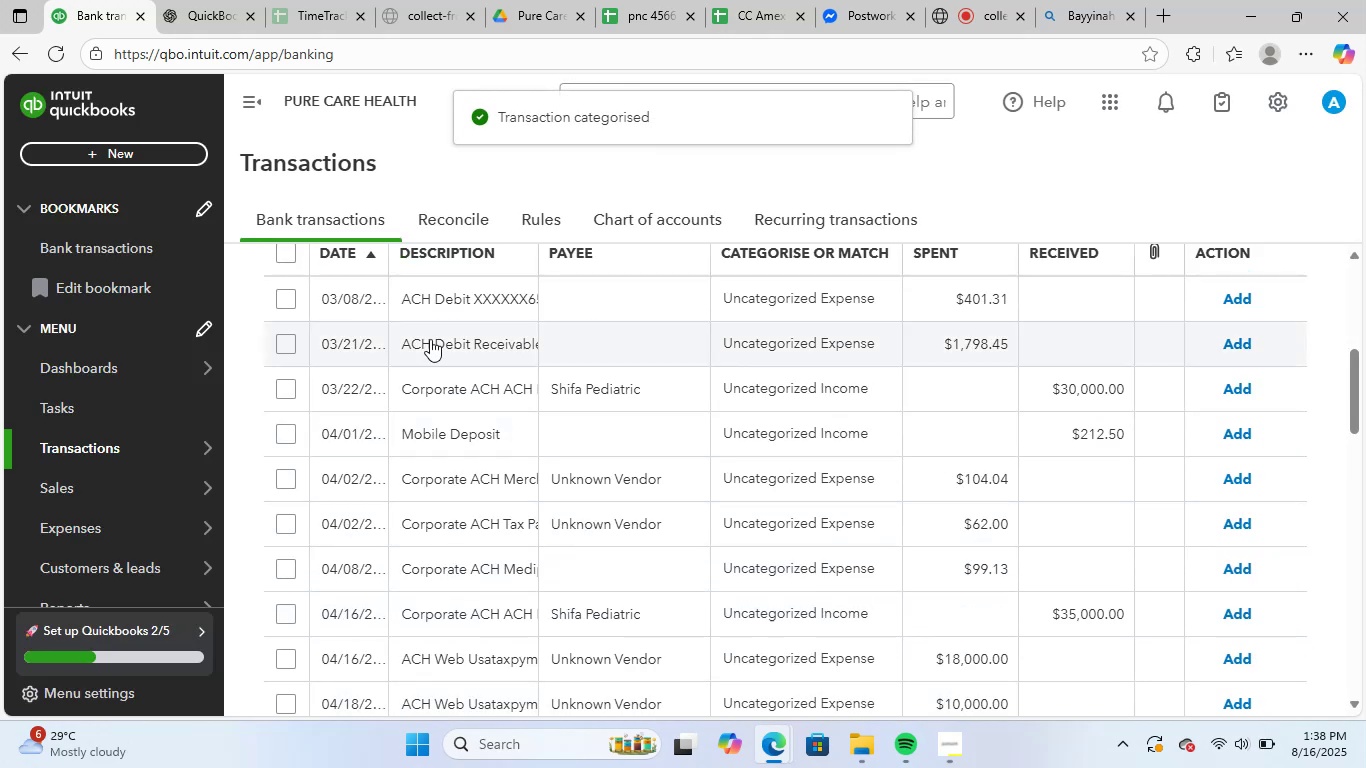 
left_click([453, 296])
 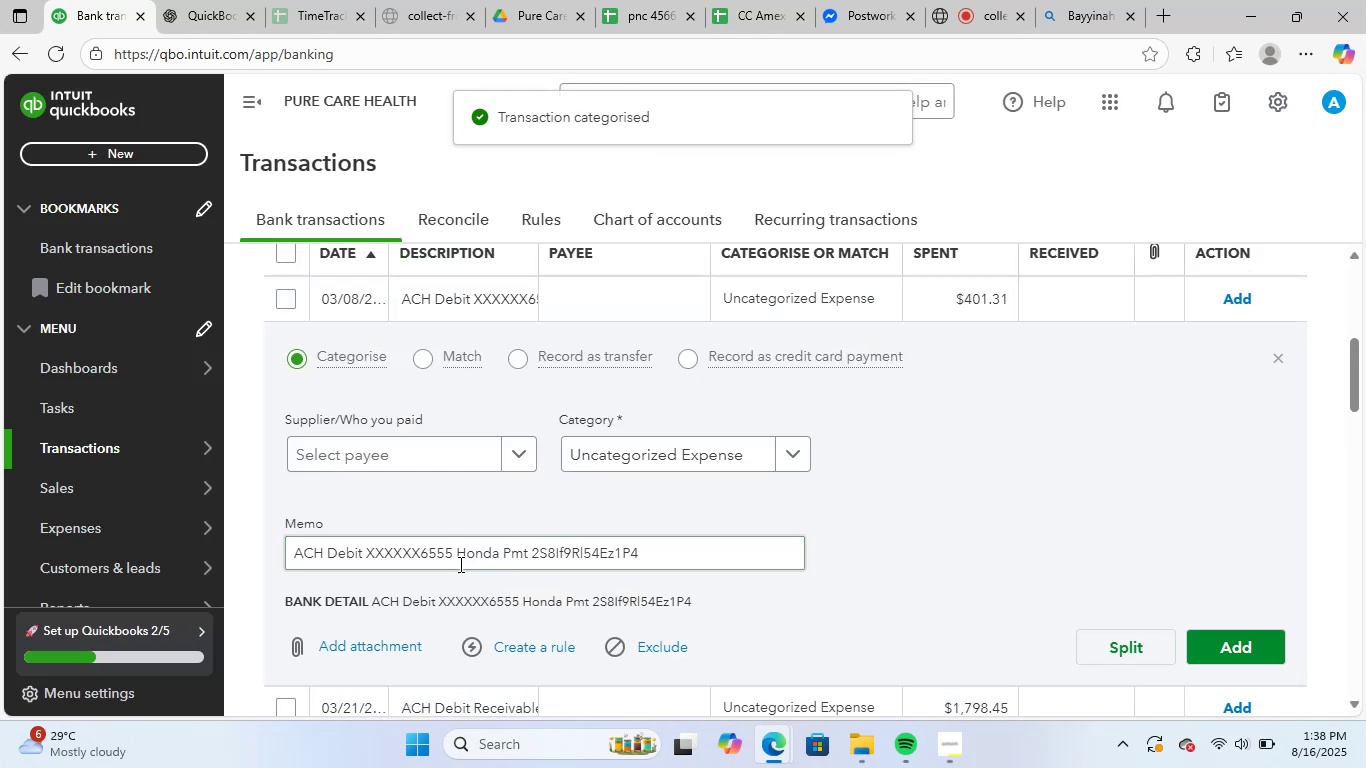 
left_click_drag(start_coordinate=[457, 555], to_coordinate=[498, 558])
 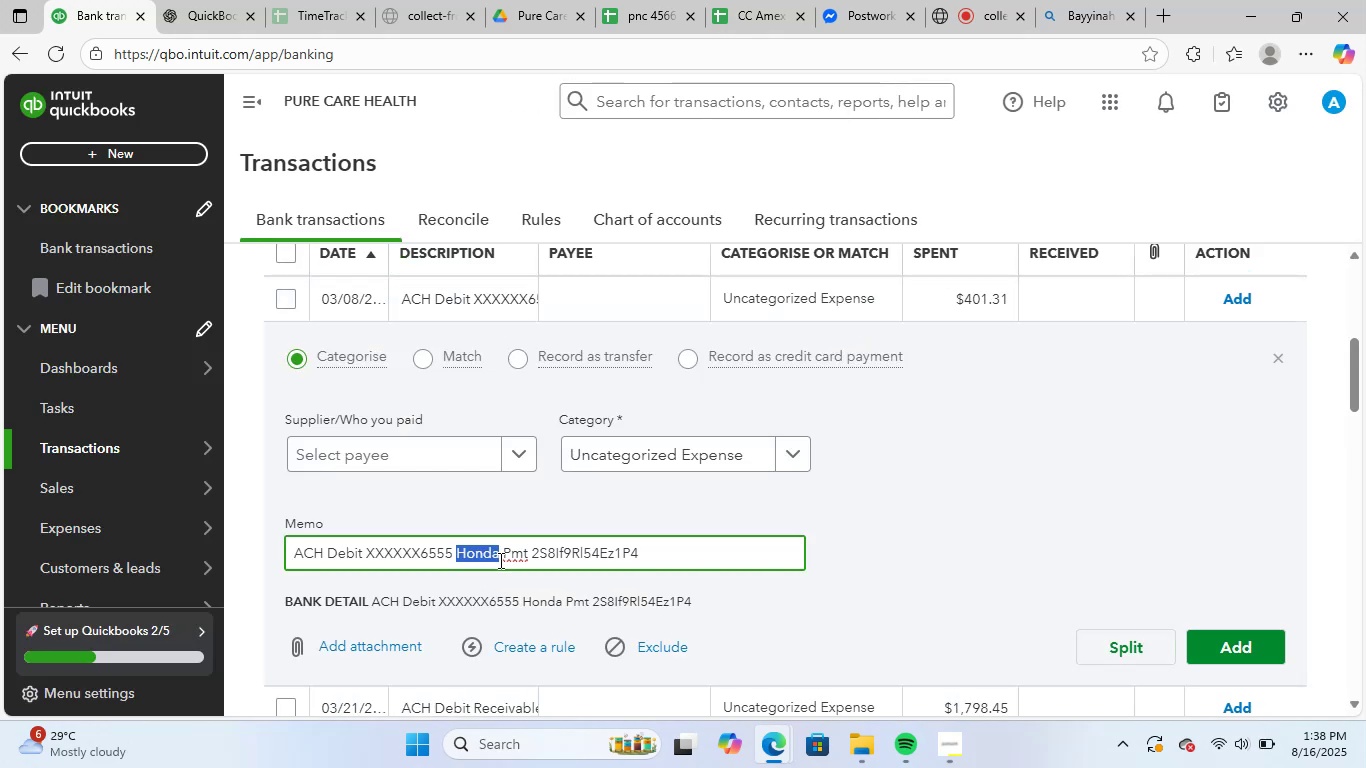 
key(Control+ControlLeft)
 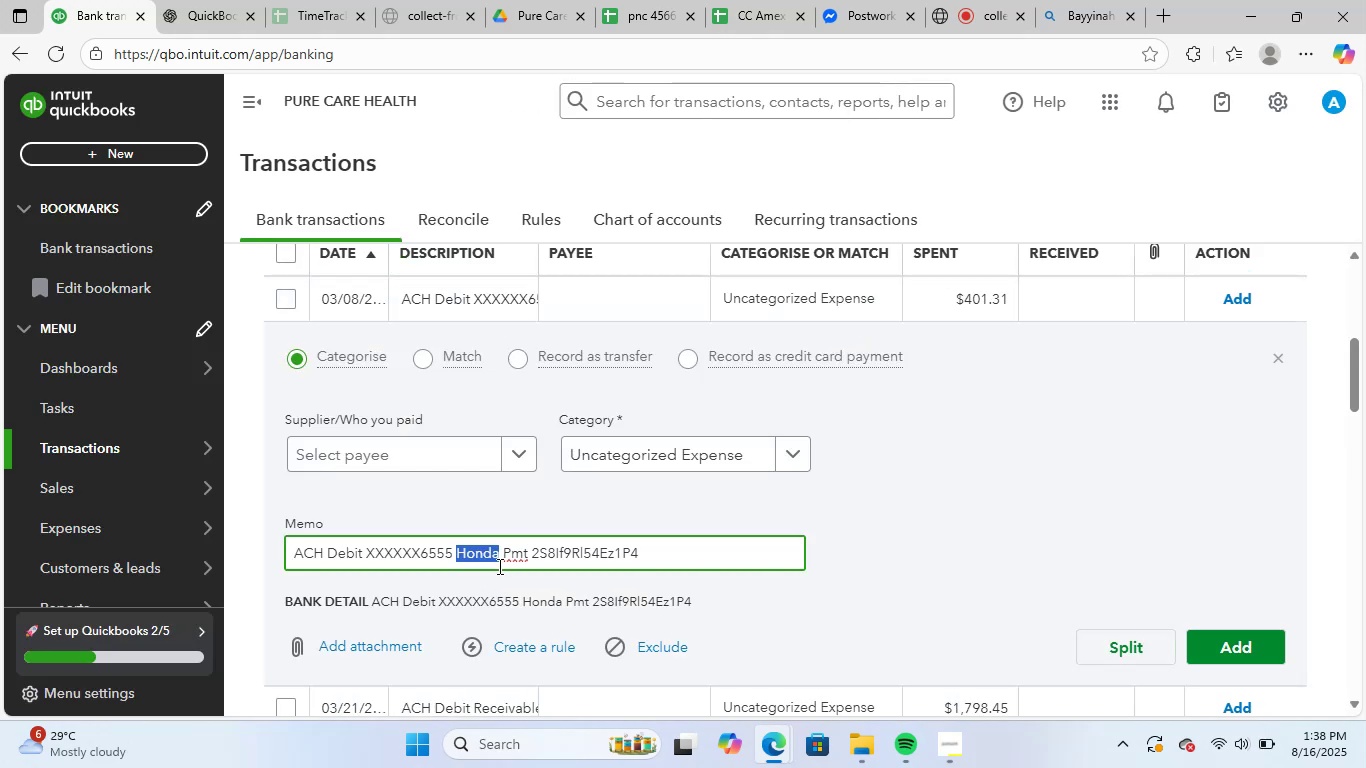 
key(Control+C)
 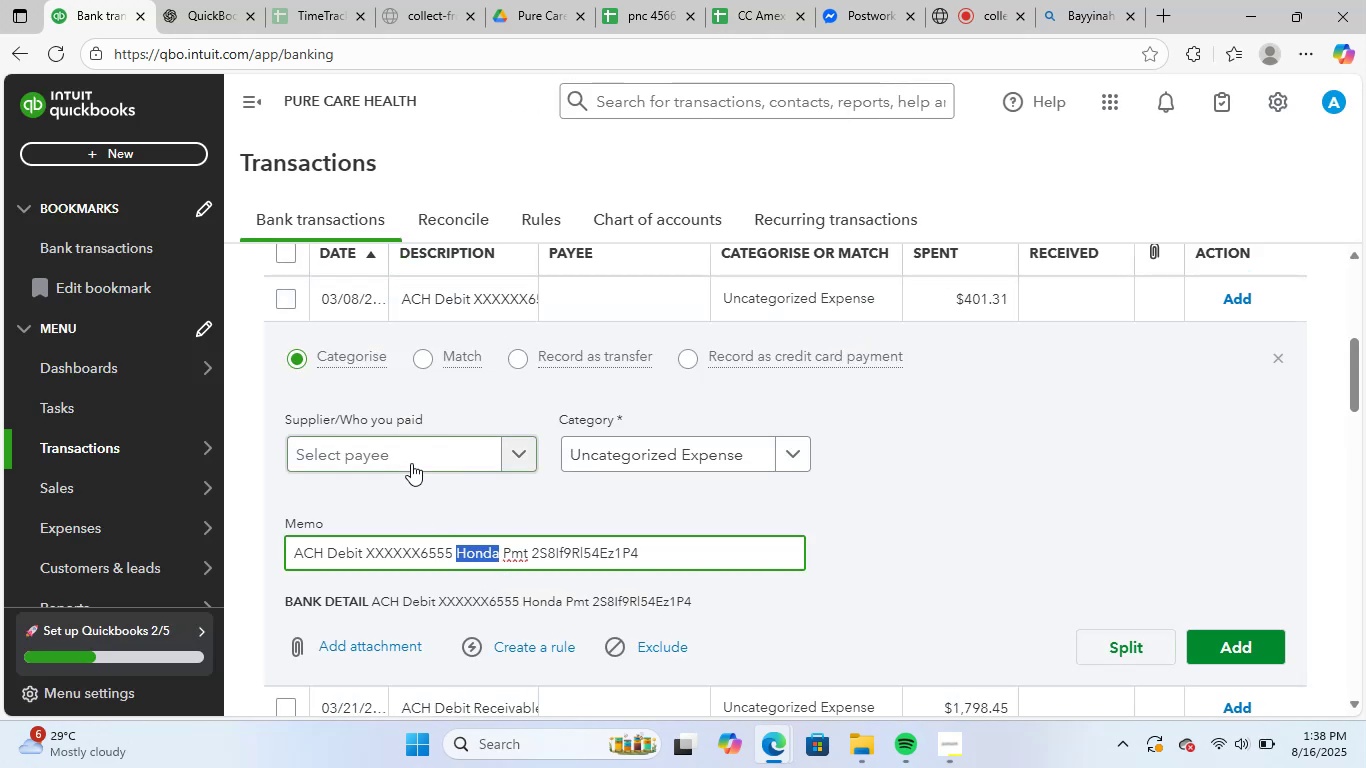 
key(Control+ControlLeft)
 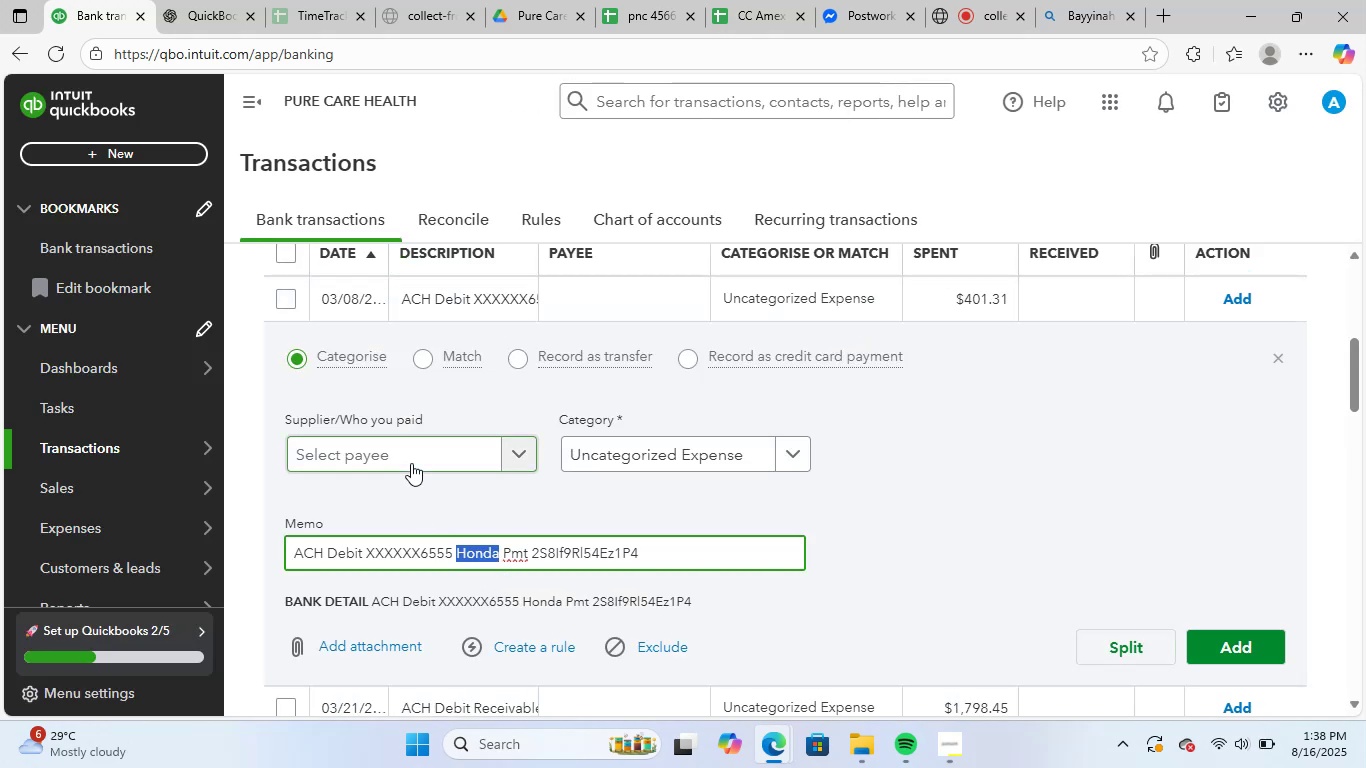 
left_click([411, 463])
 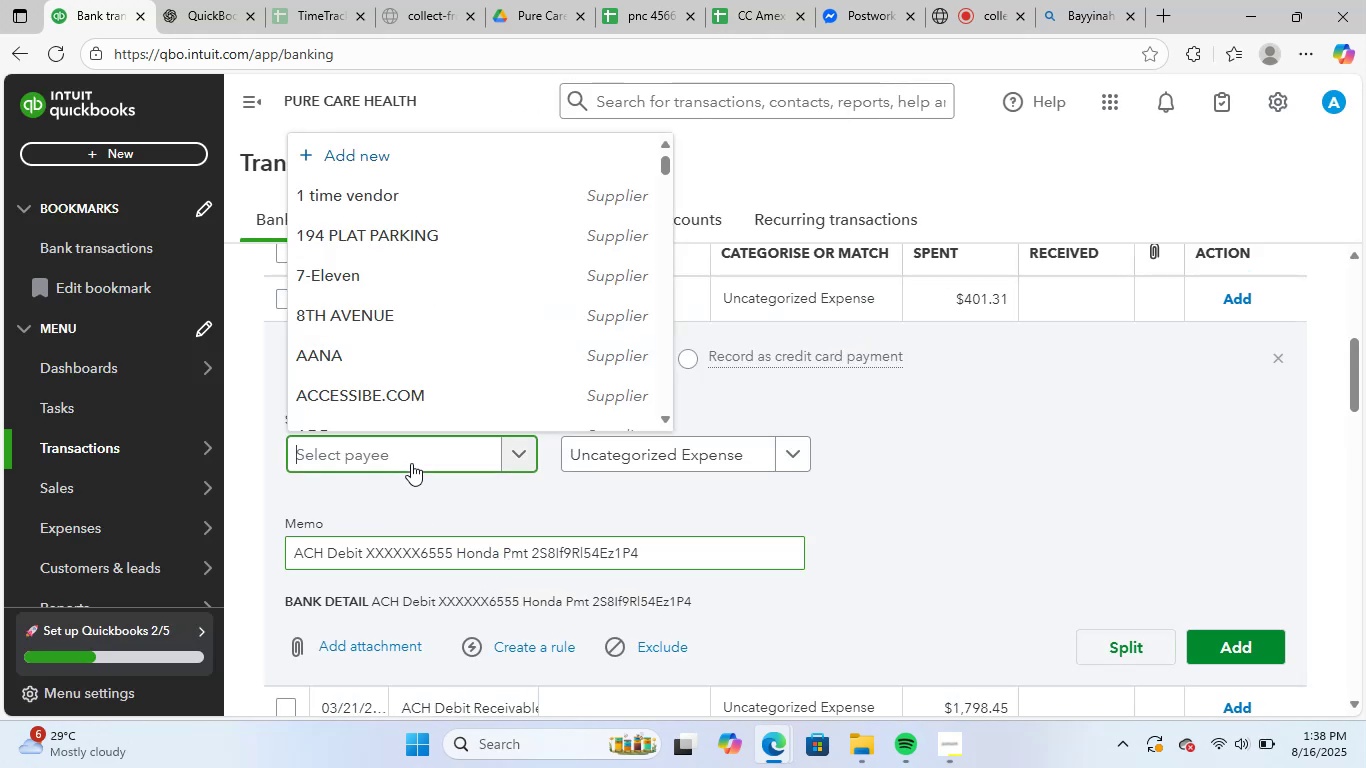 
key(Control+V)
 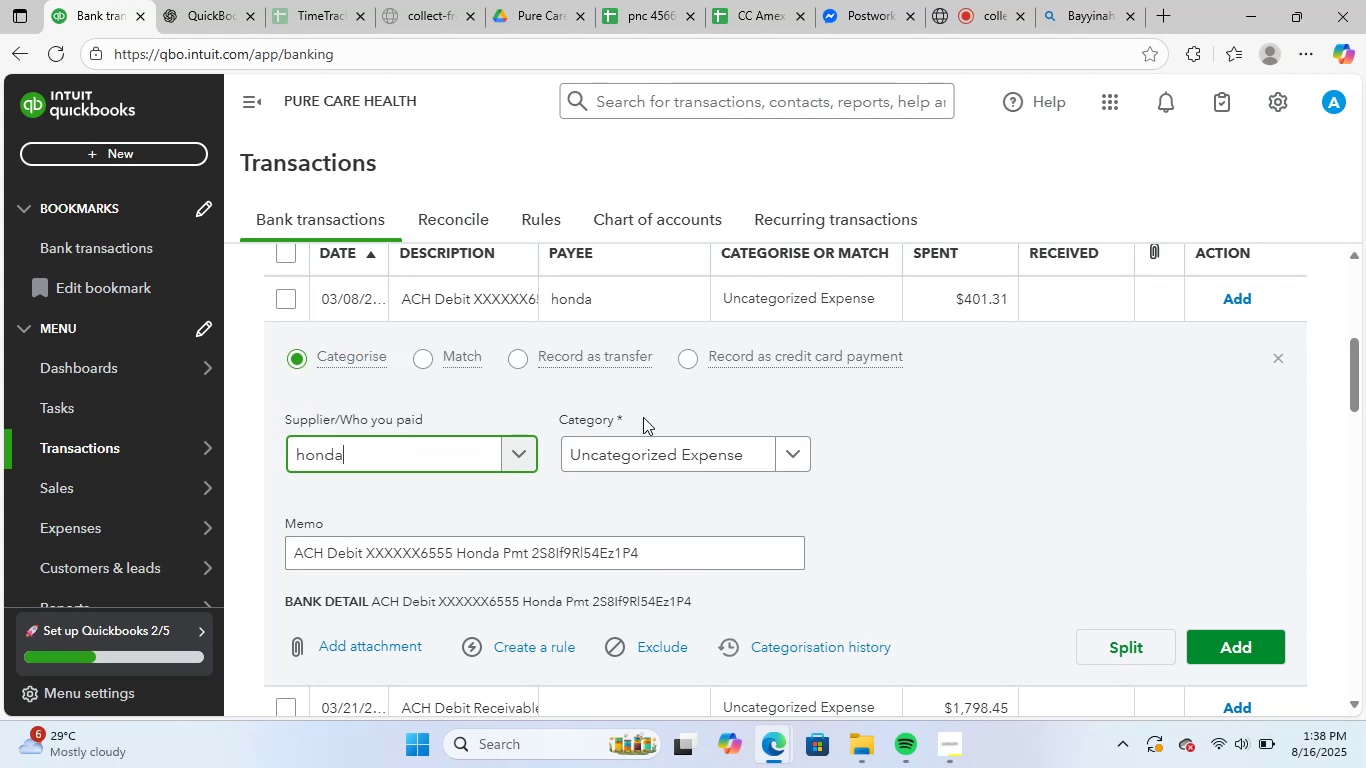 
left_click([678, 446])
 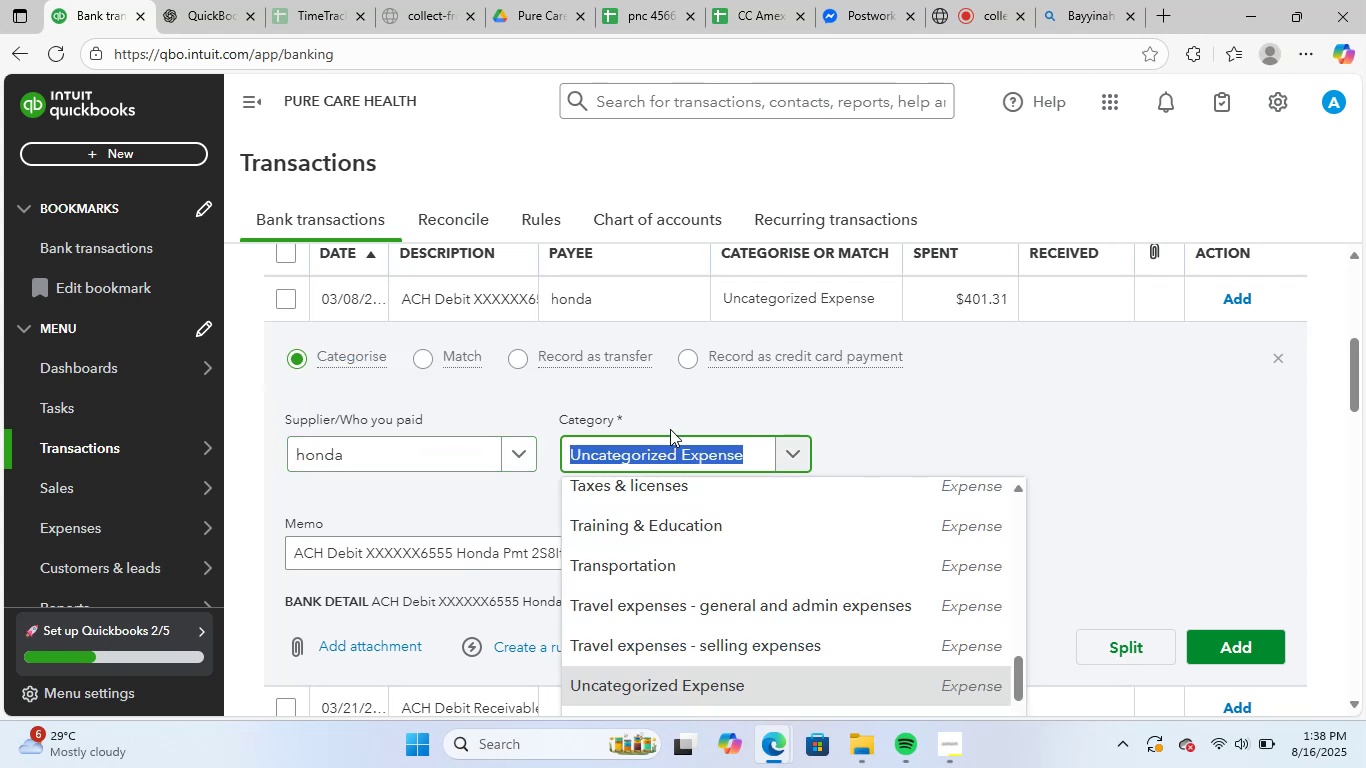 
type(inte)
 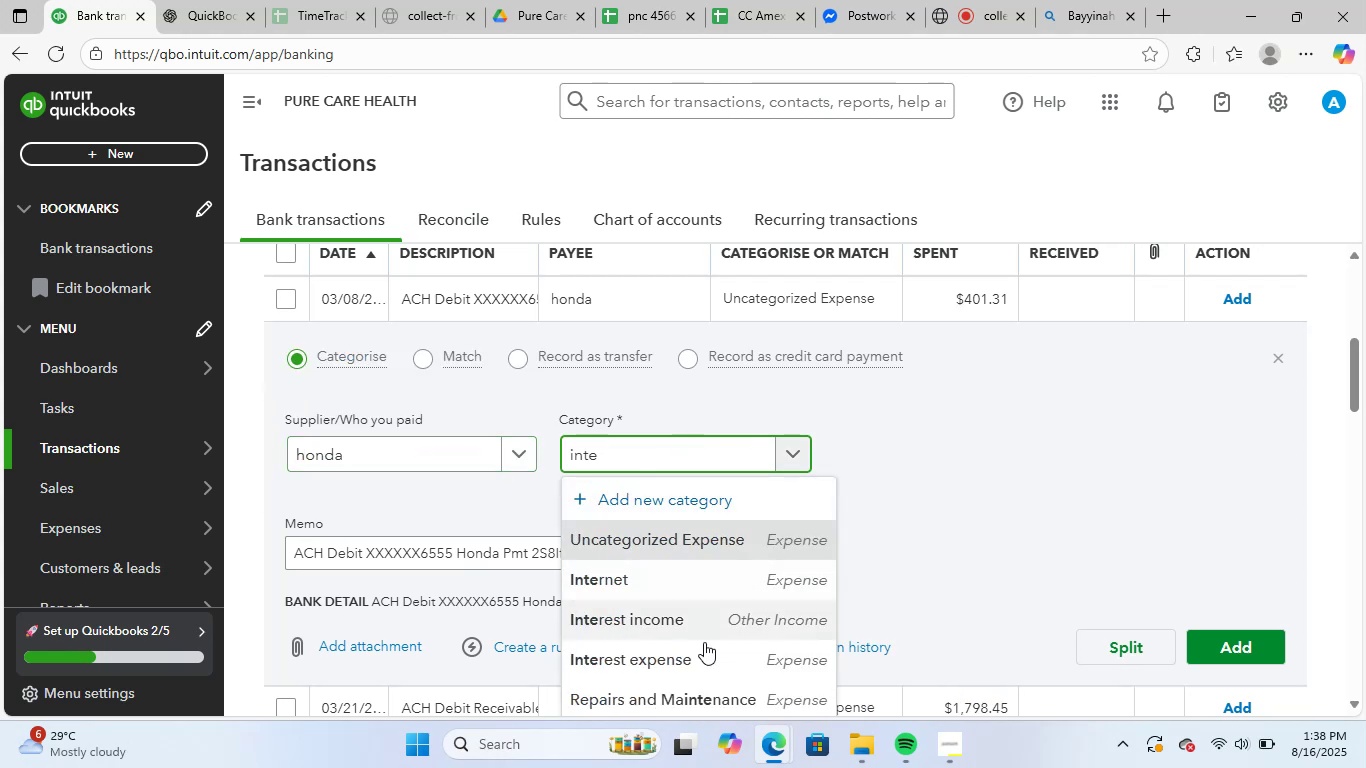 
left_click([702, 653])
 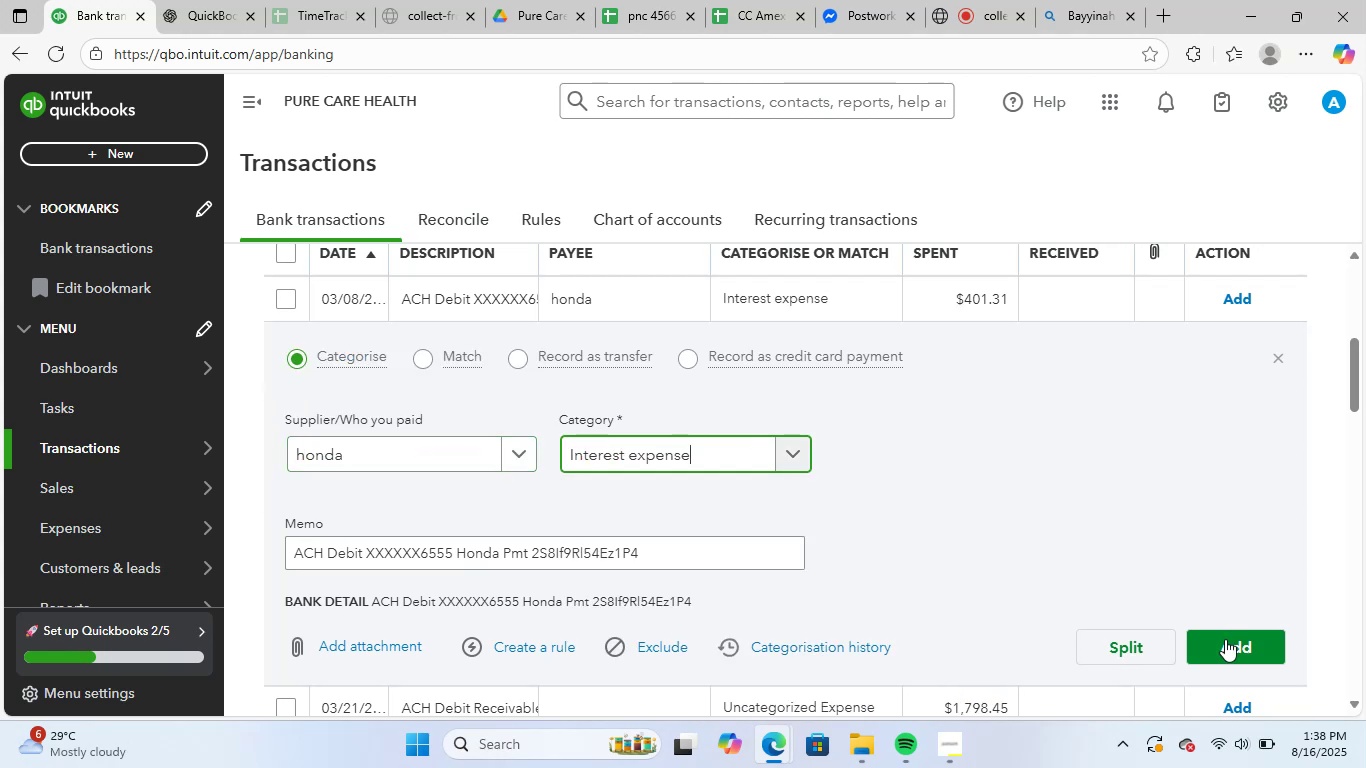 
left_click([1225, 639])
 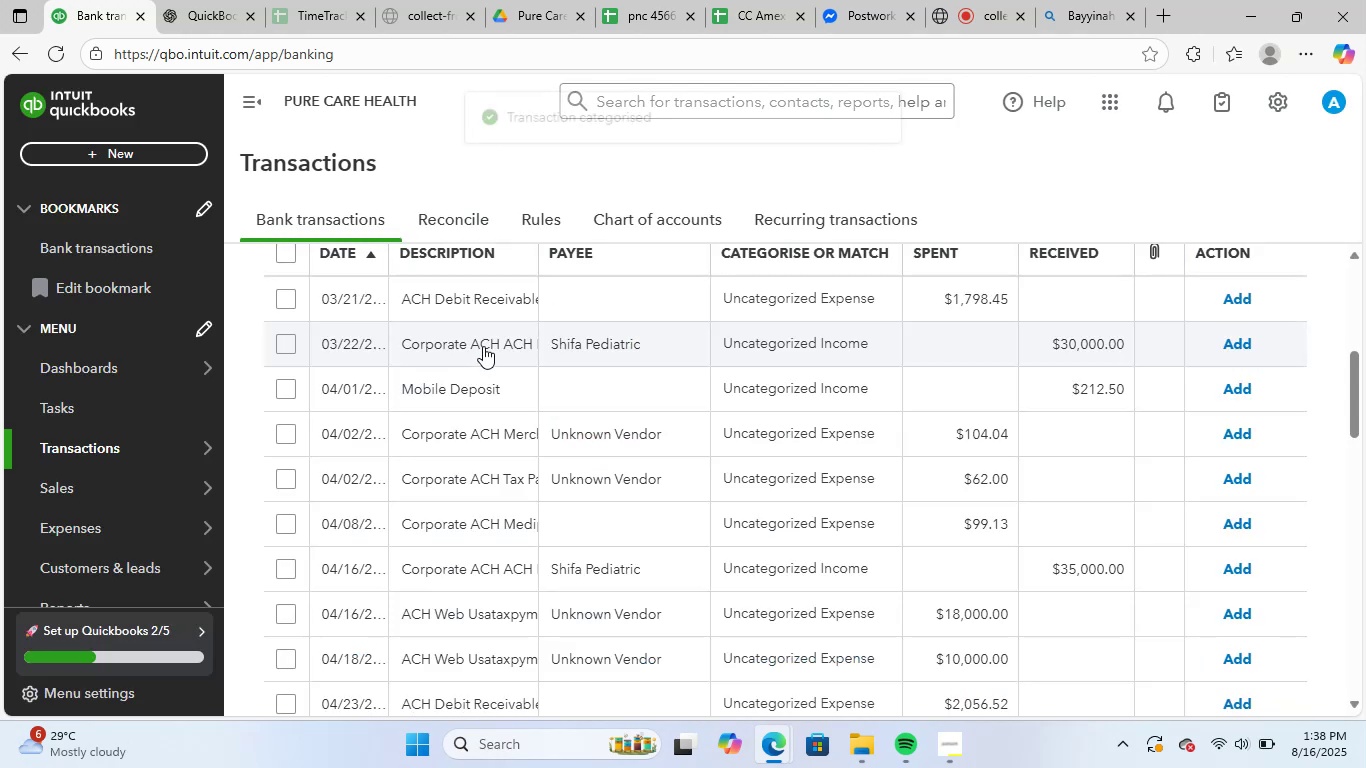 
left_click([492, 297])
 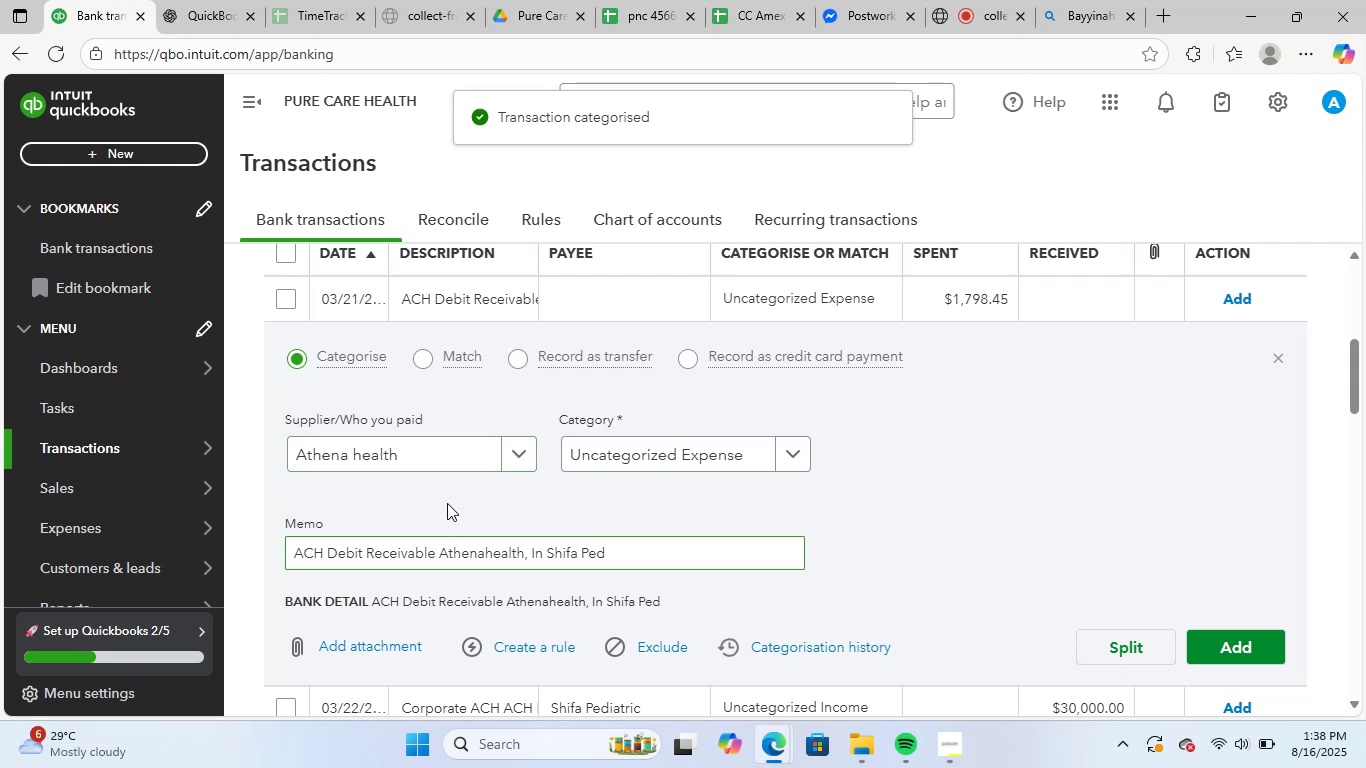 
type(ath)
 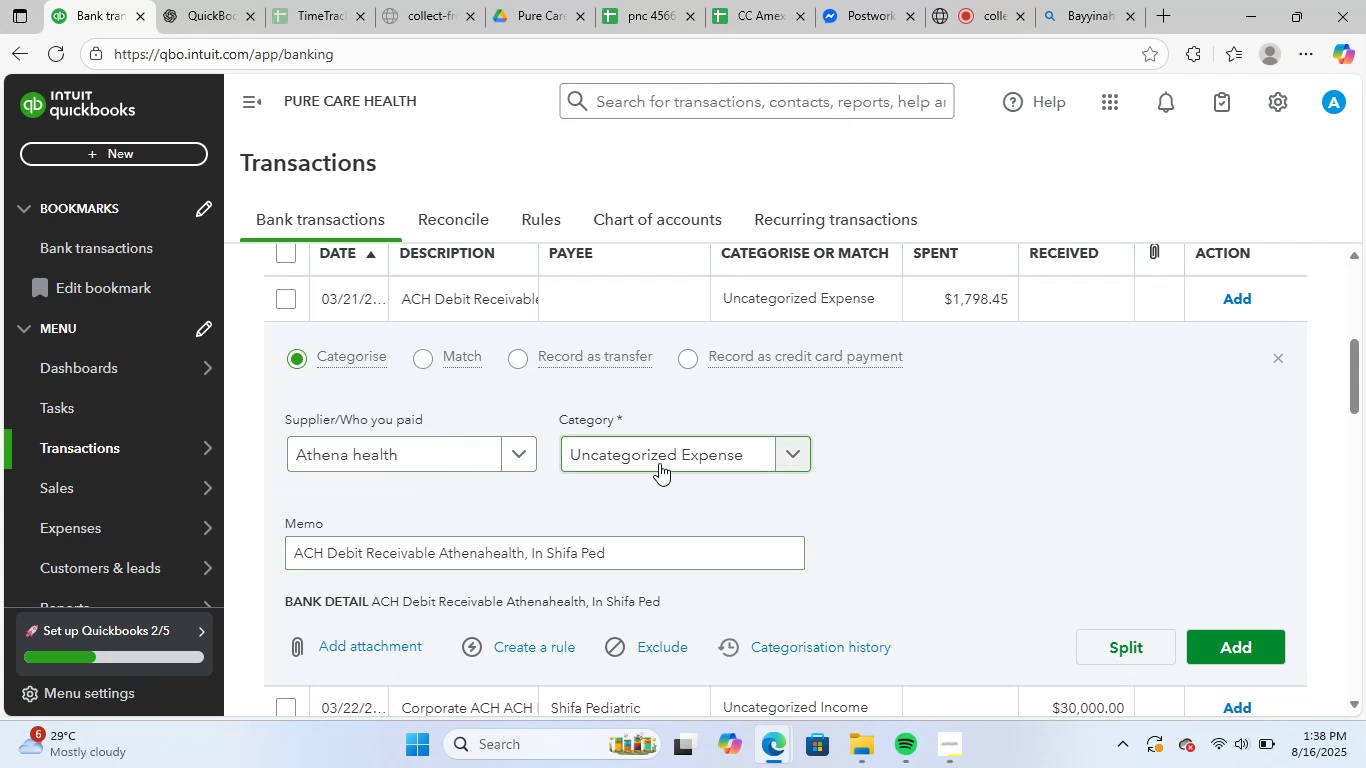 
left_click([657, 454])
 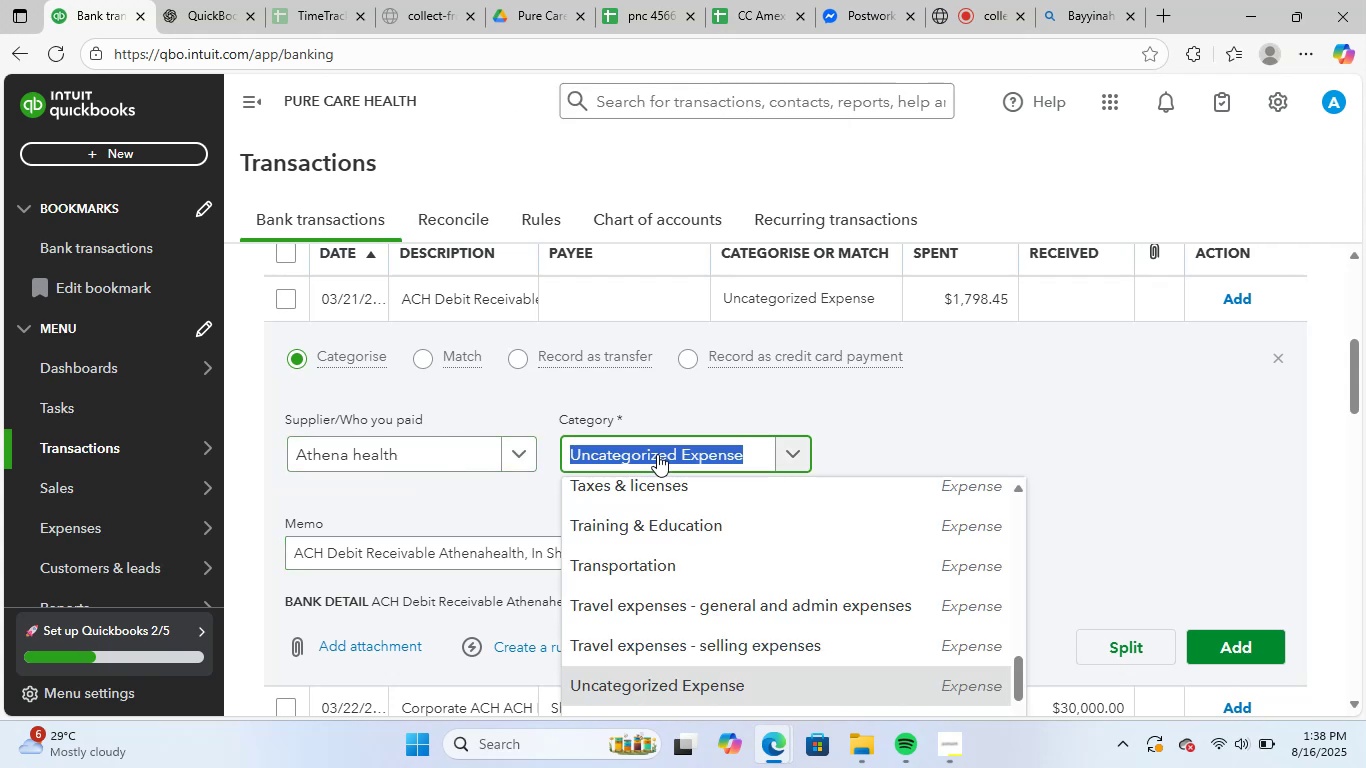 
type(hea)
 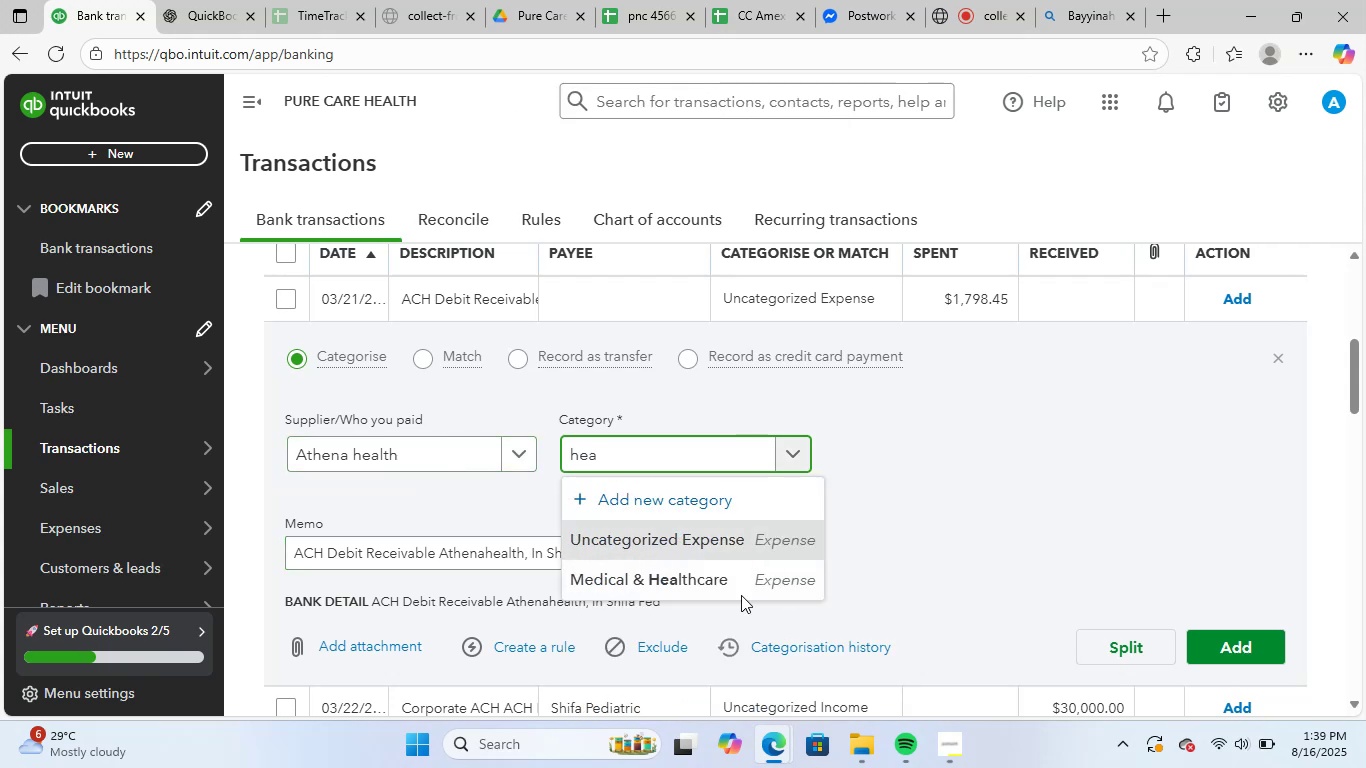 
left_click([728, 564])
 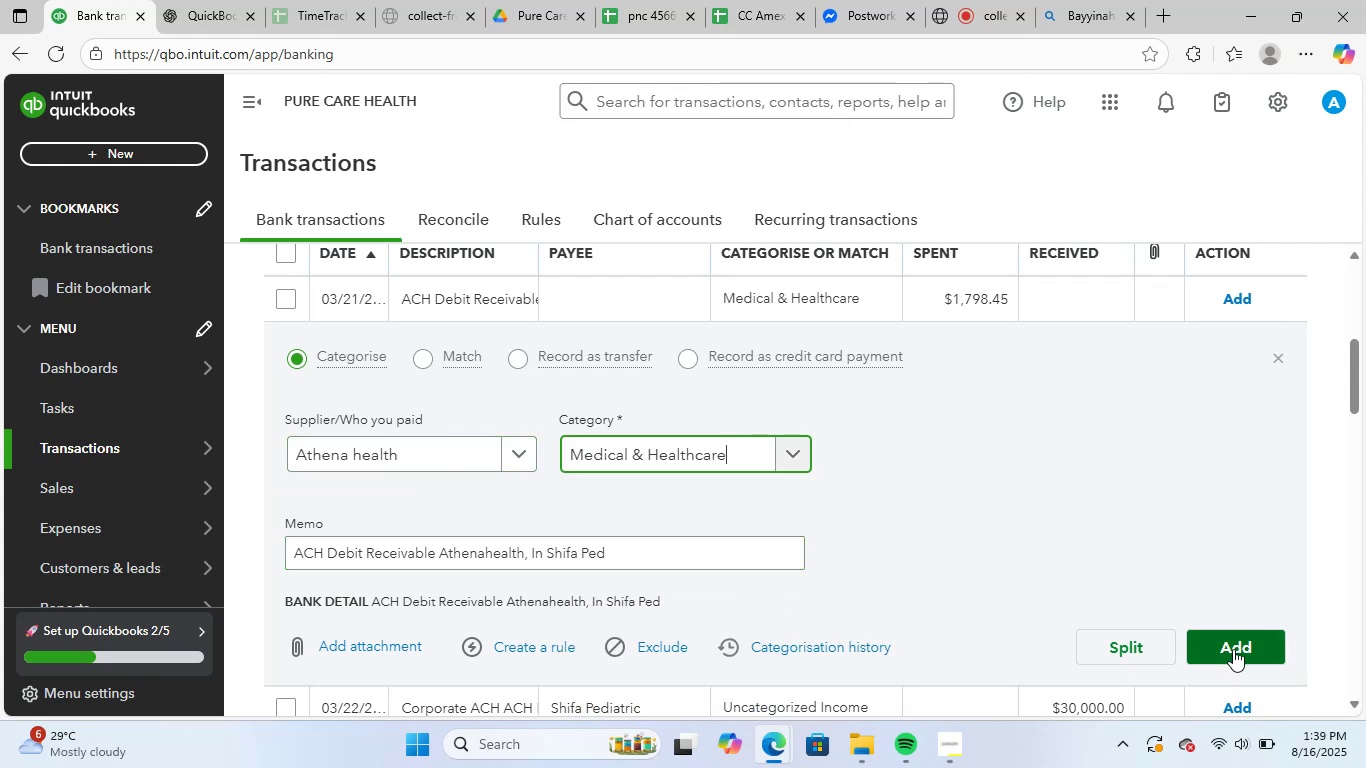 
left_click([1240, 642])
 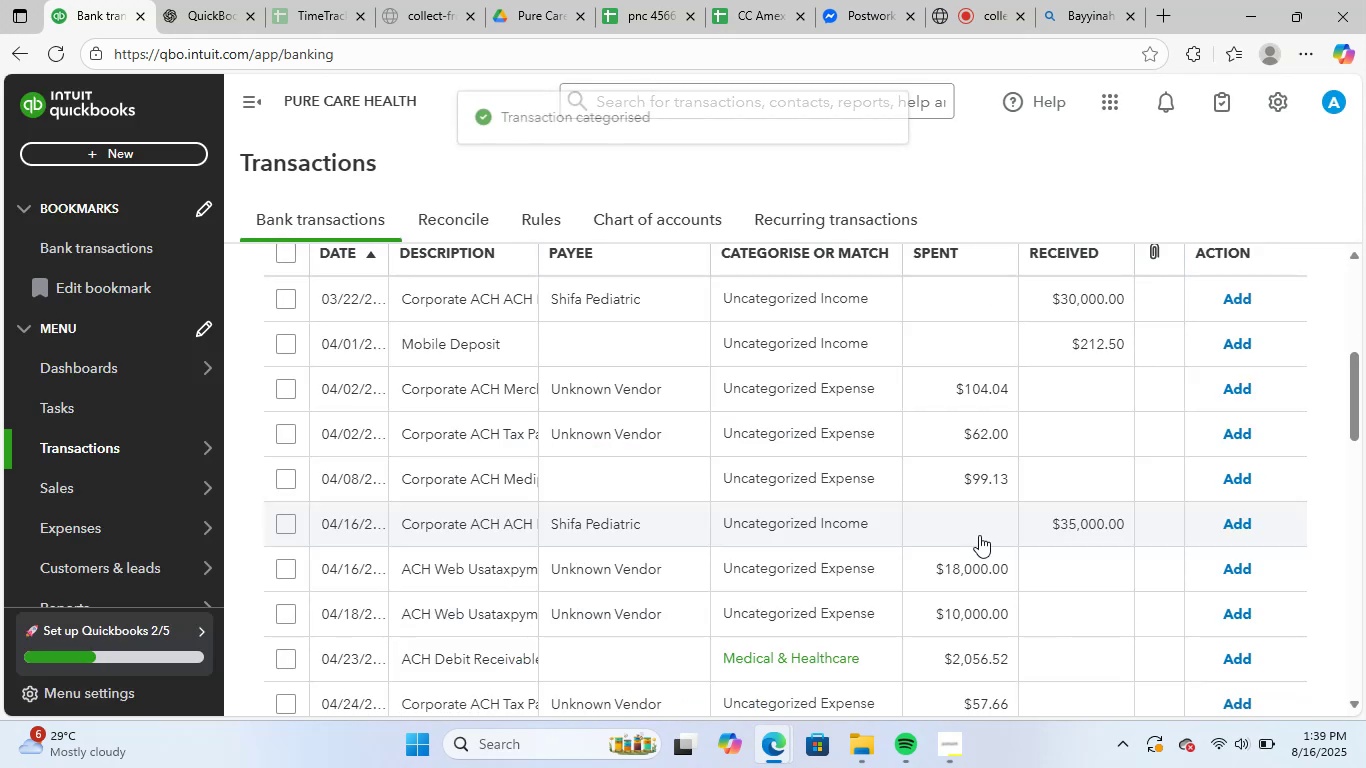 
scroll: coordinate [968, 506], scroll_direction: up, amount: 1.0
 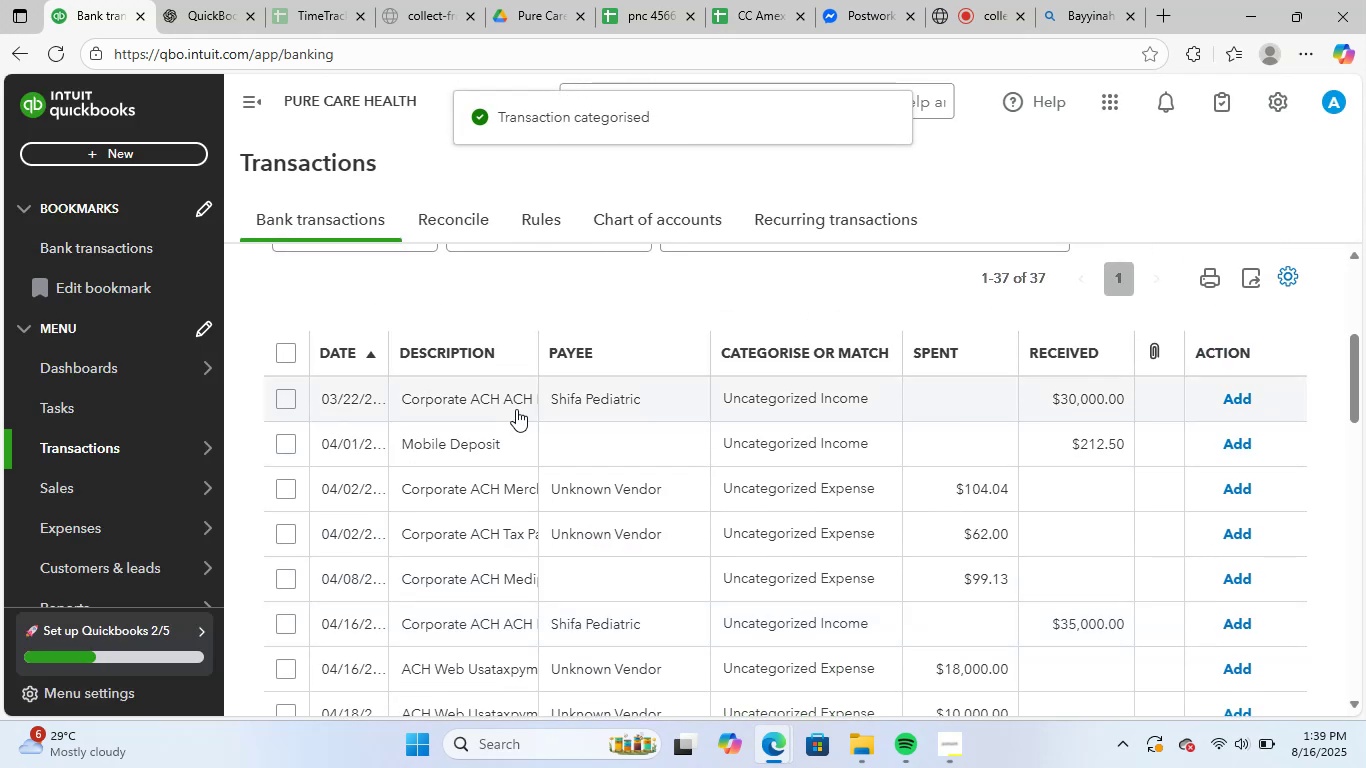 
left_click([517, 406])
 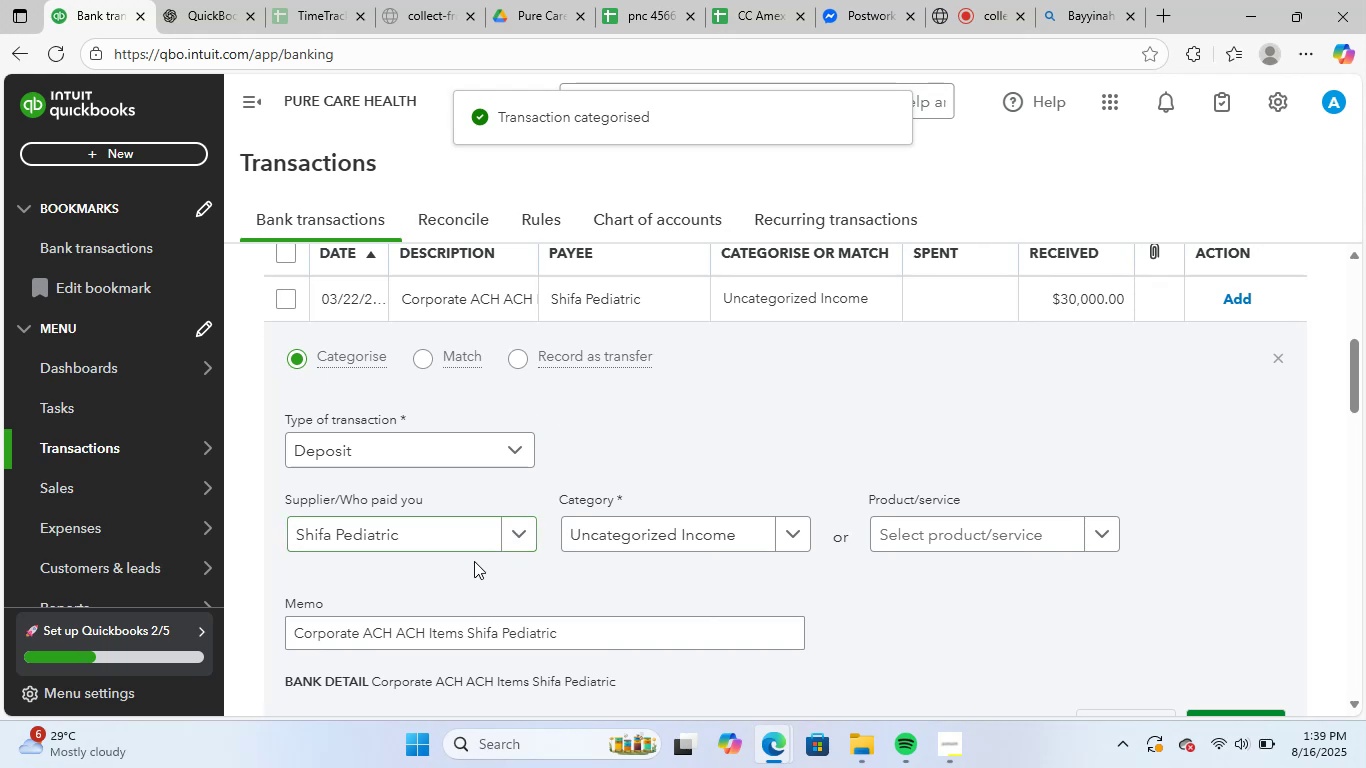 
left_click([636, 535])
 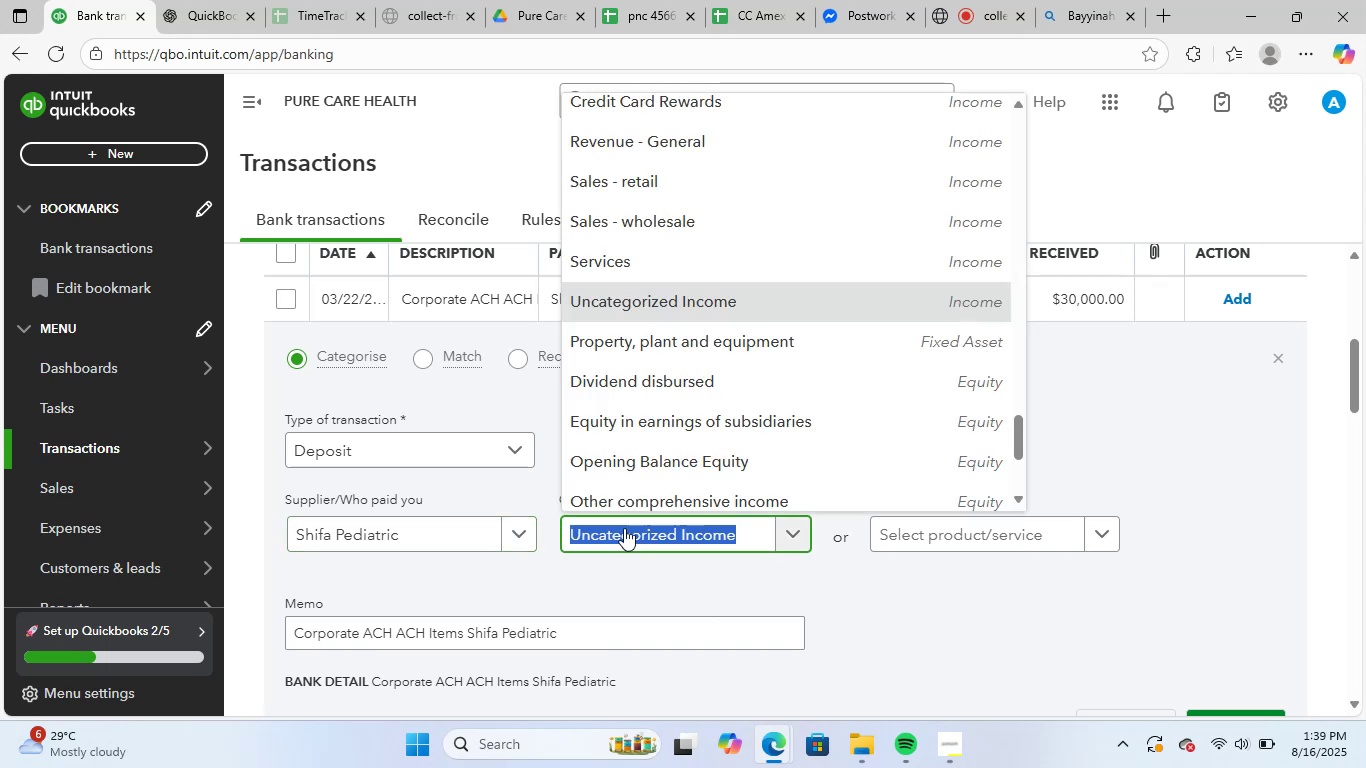 
type(med)
 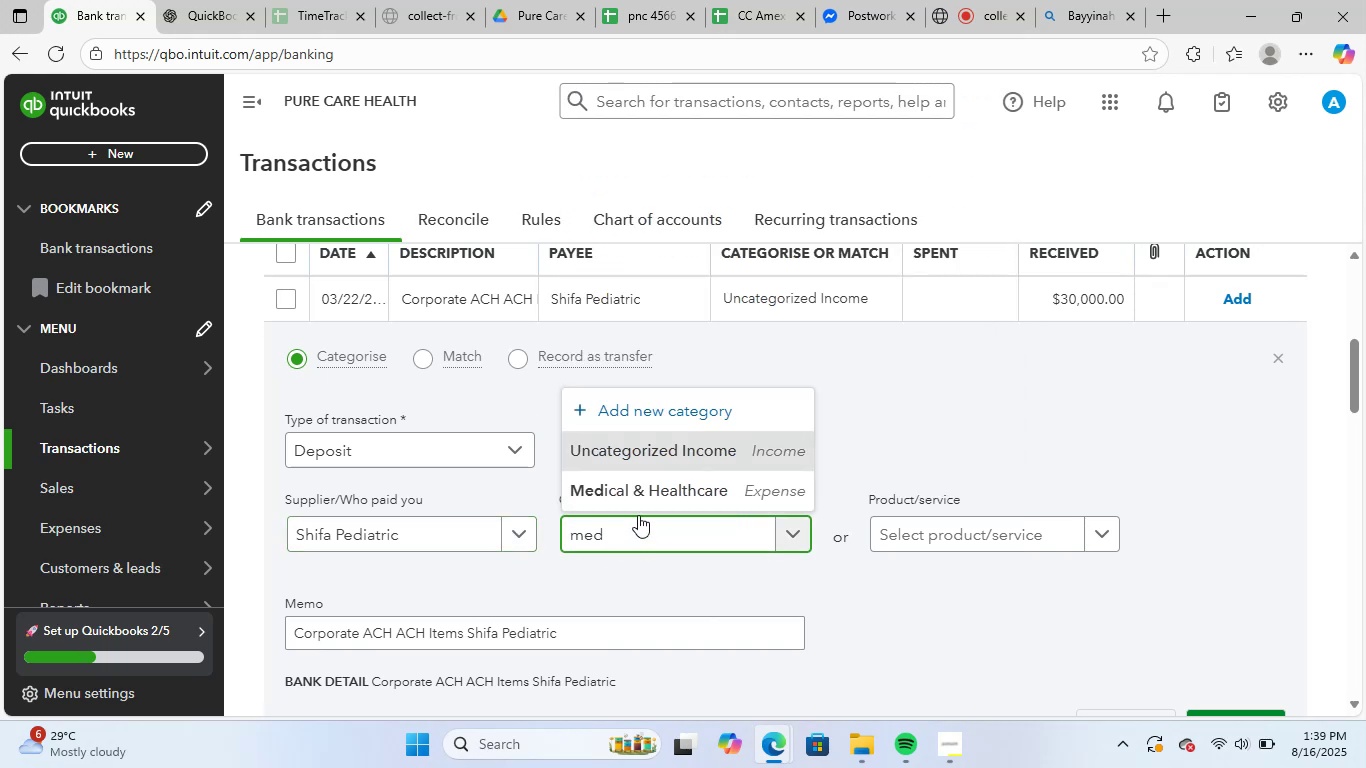 
left_click([666, 498])
 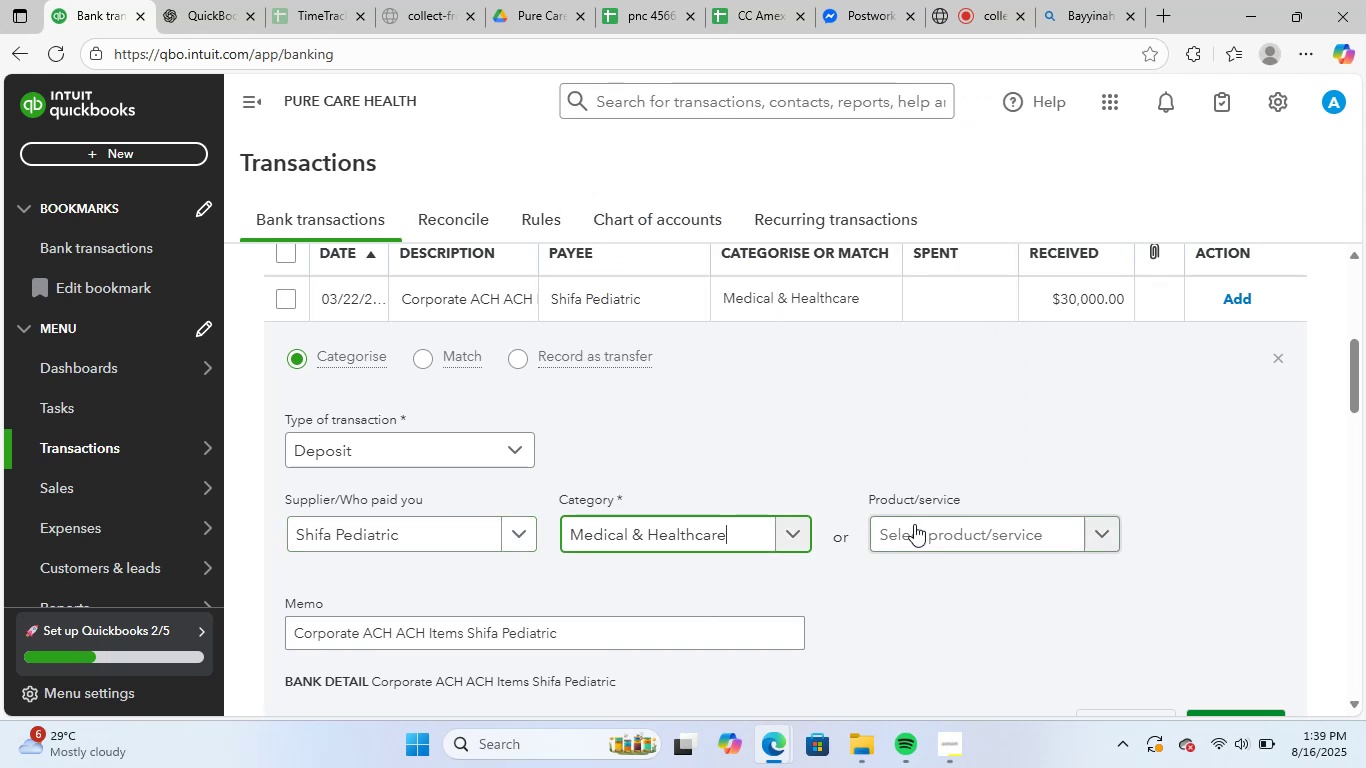 
scroll: coordinate [914, 524], scroll_direction: down, amount: 1.0
 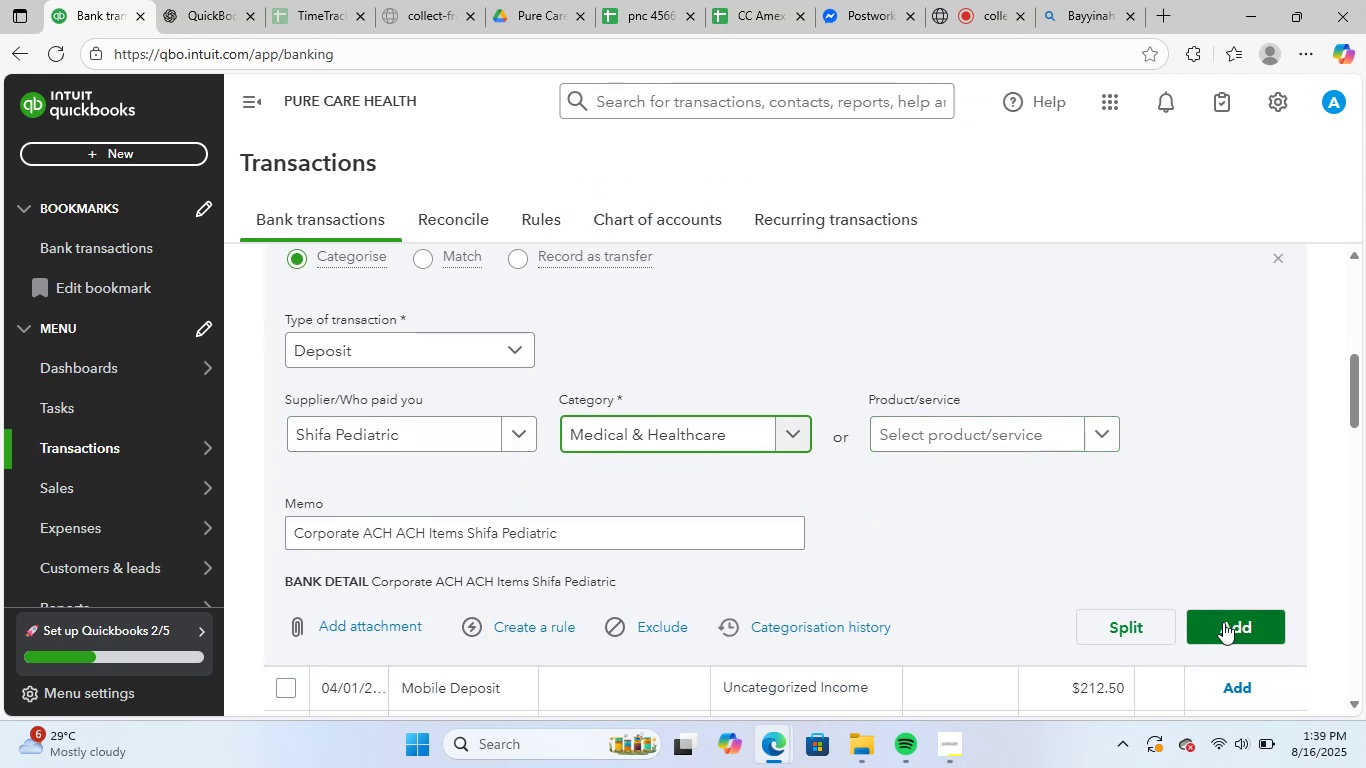 
left_click([1224, 618])
 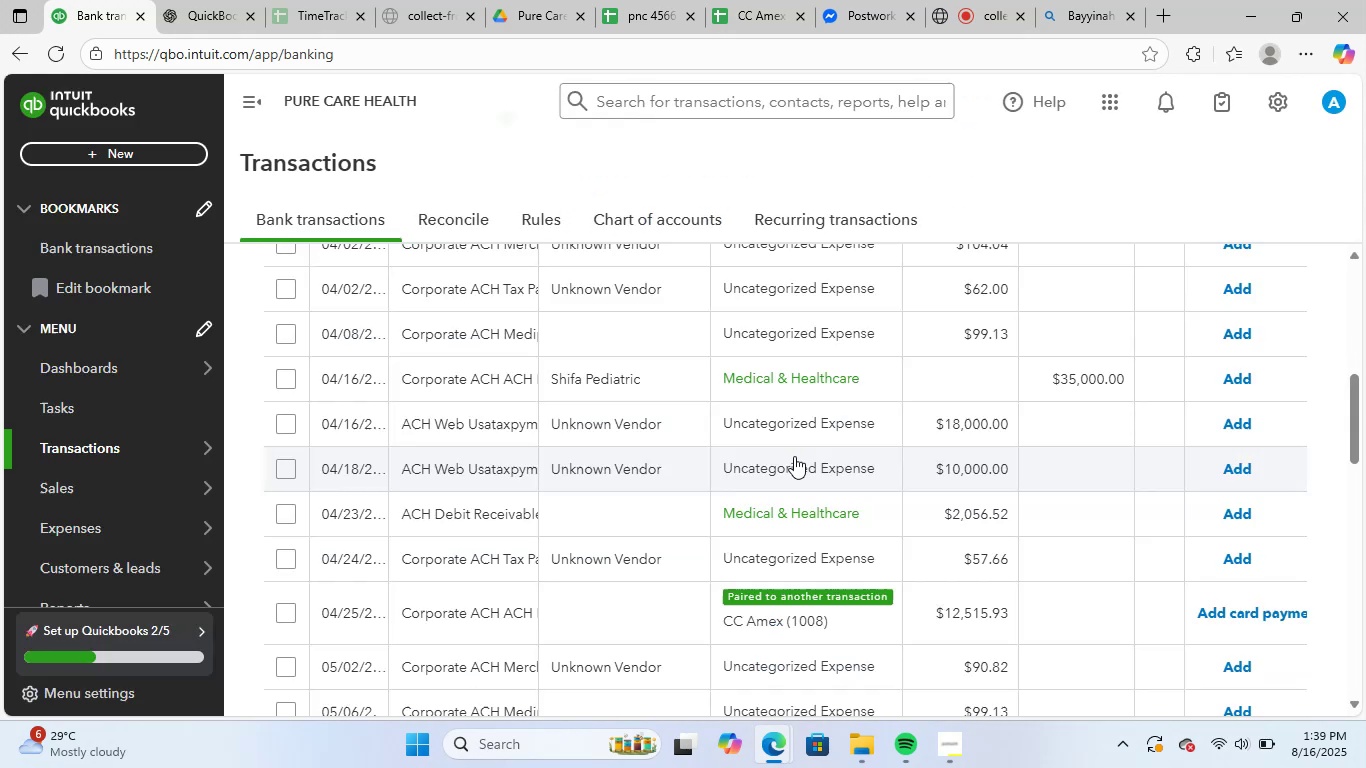 
scroll: coordinate [664, 479], scroll_direction: up, amount: 2.0
 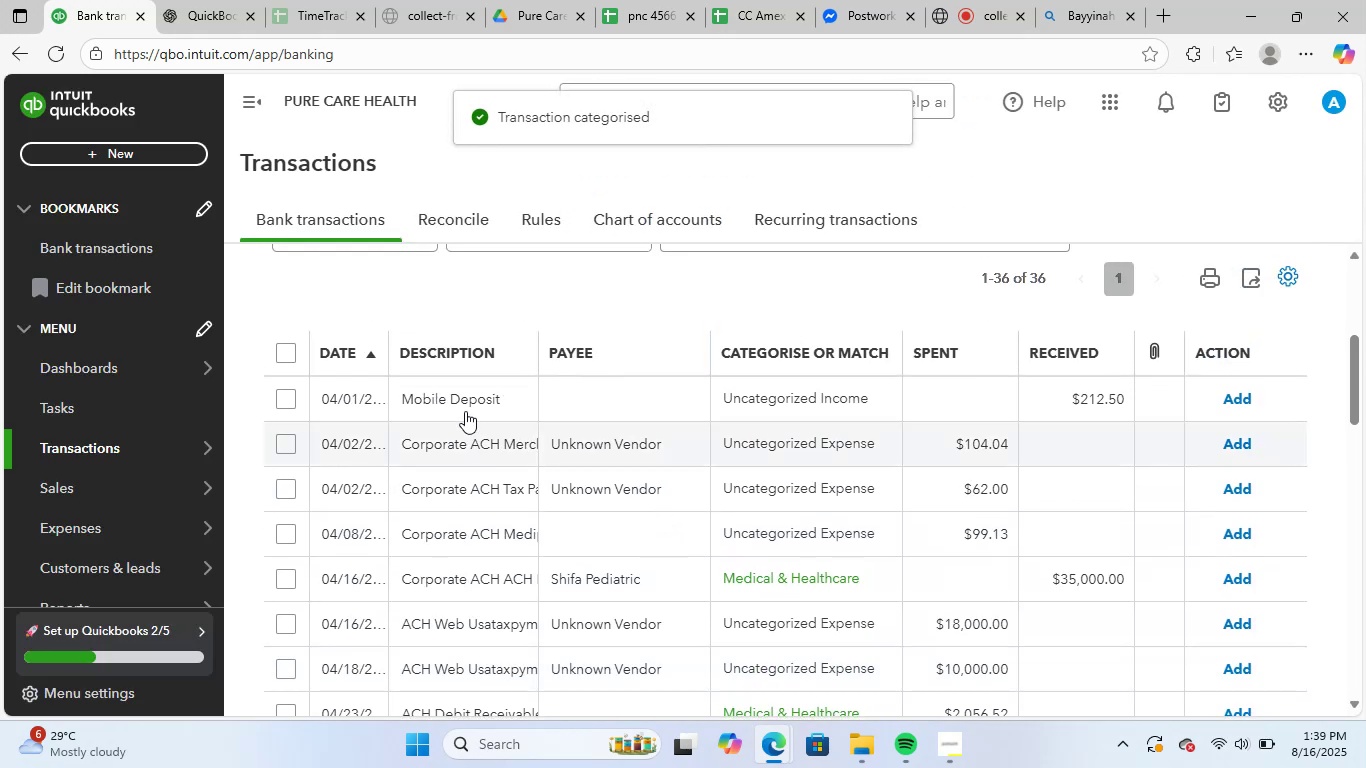 
left_click([471, 403])
 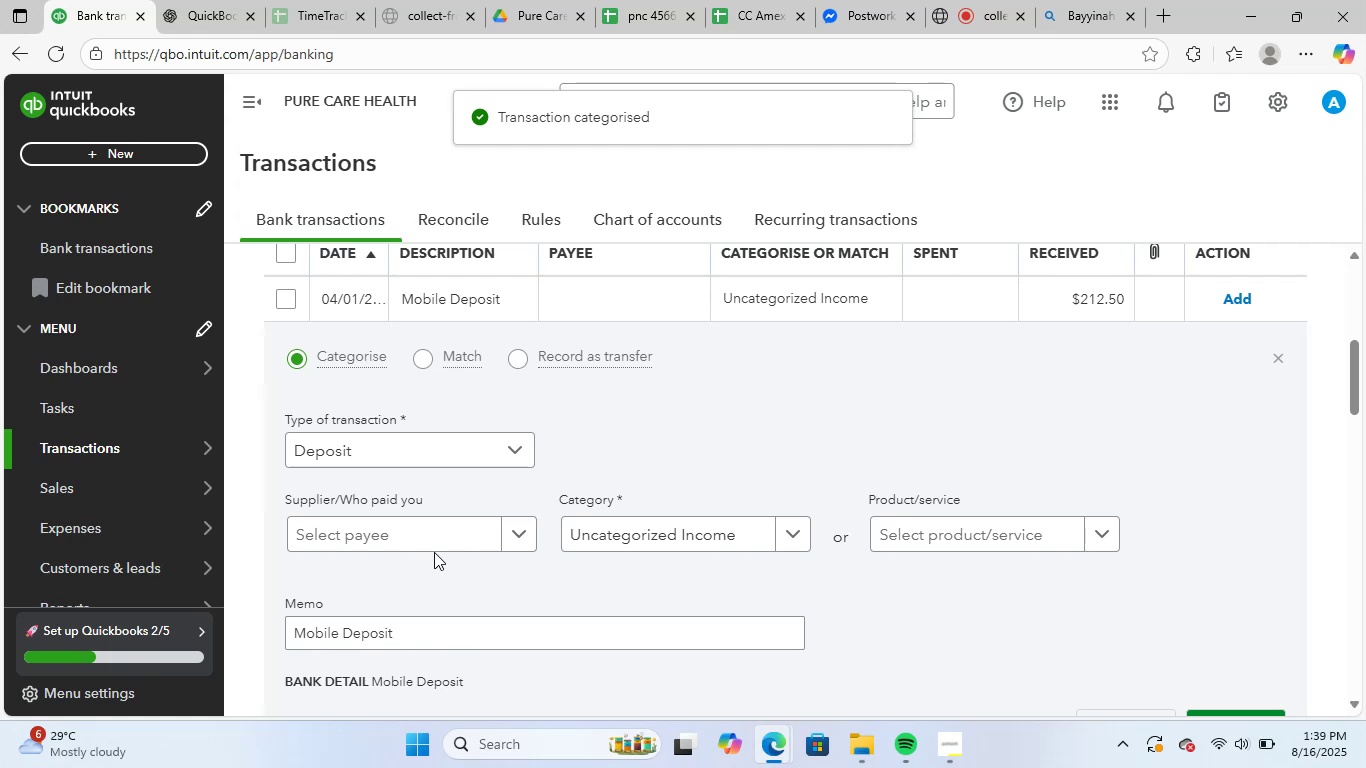 
left_click([440, 536])
 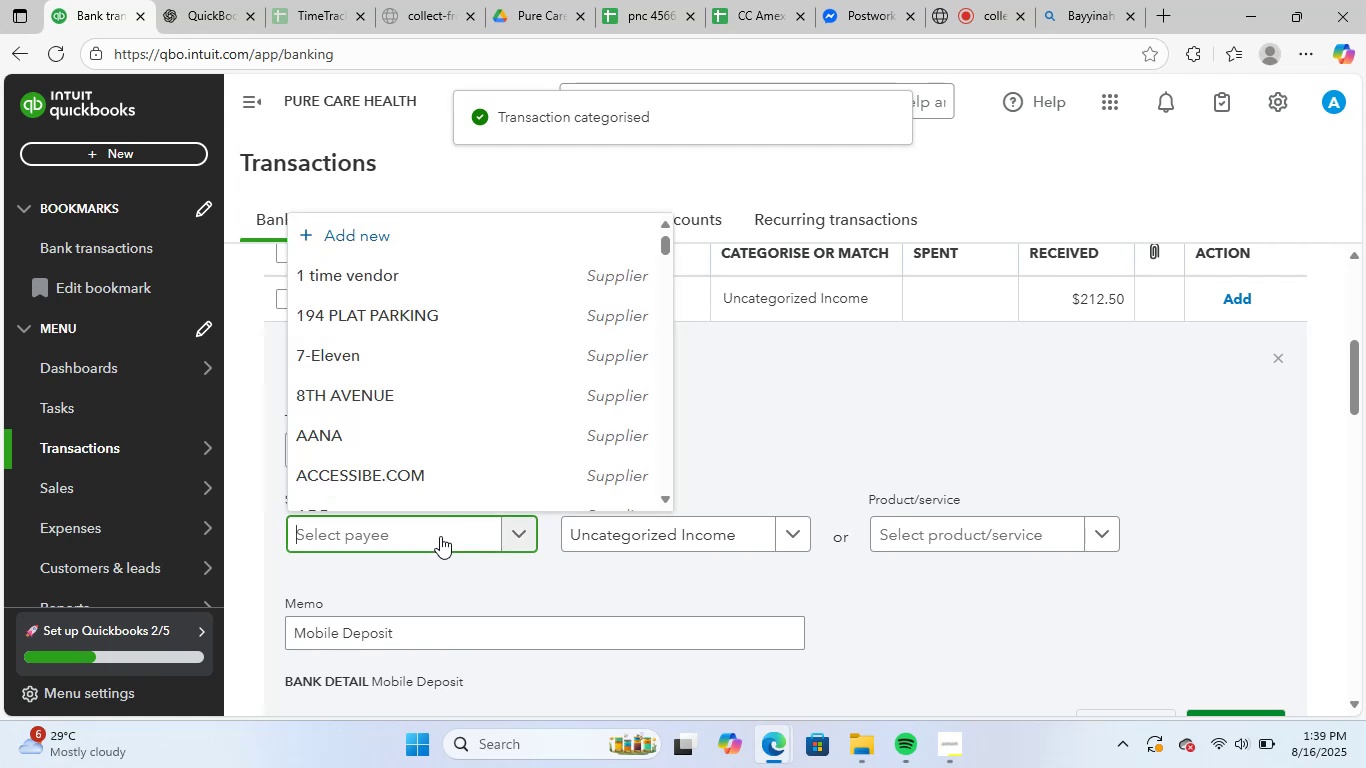 
key(1)
 